 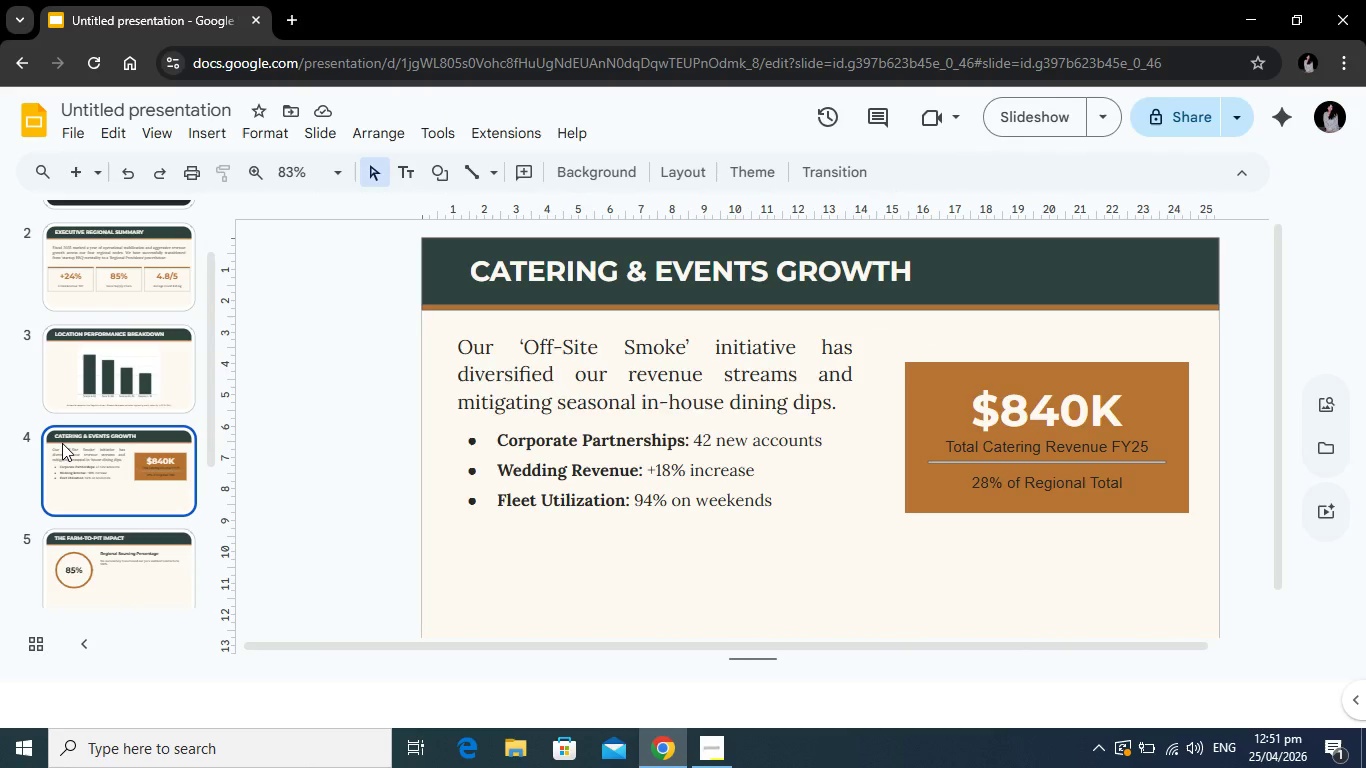 
scroll: coordinate [133, 455], scroll_direction: down, amount: 1.0
 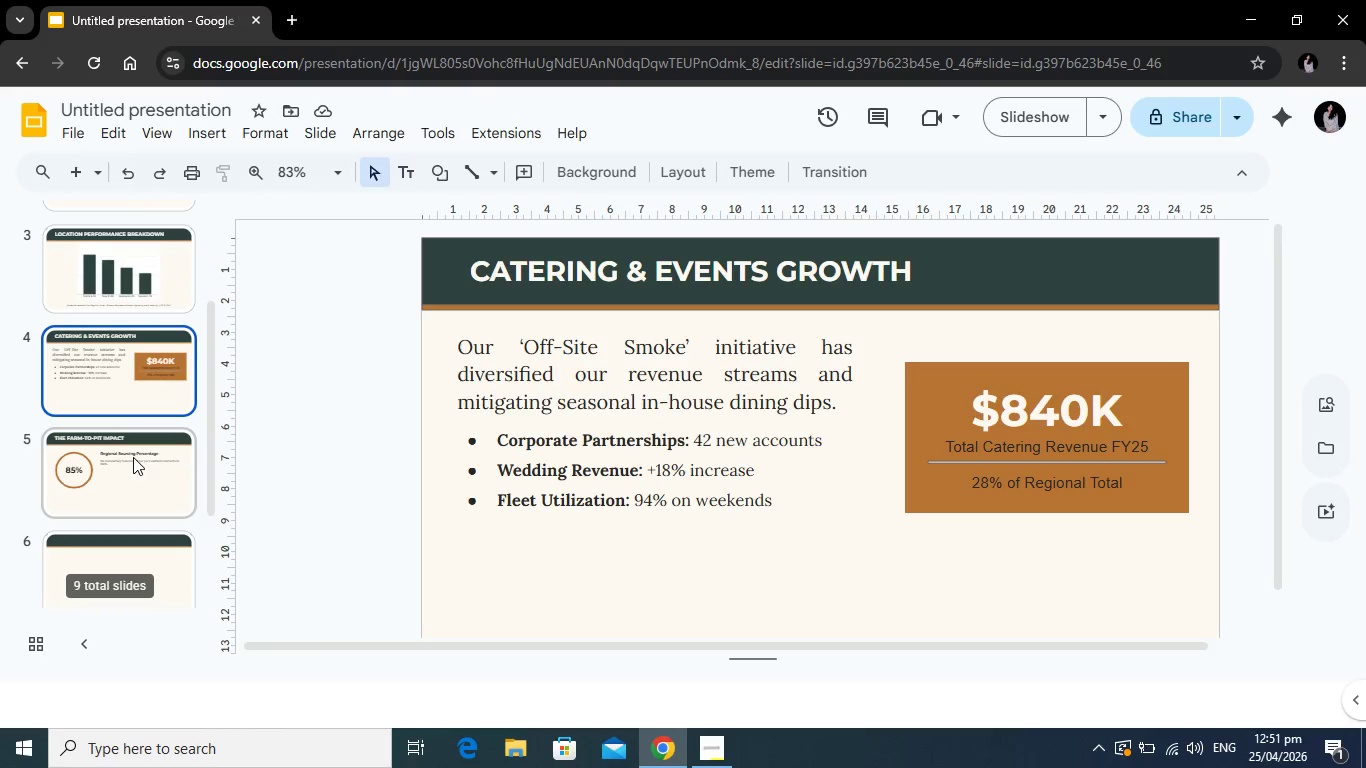 
left_click([133, 457])
 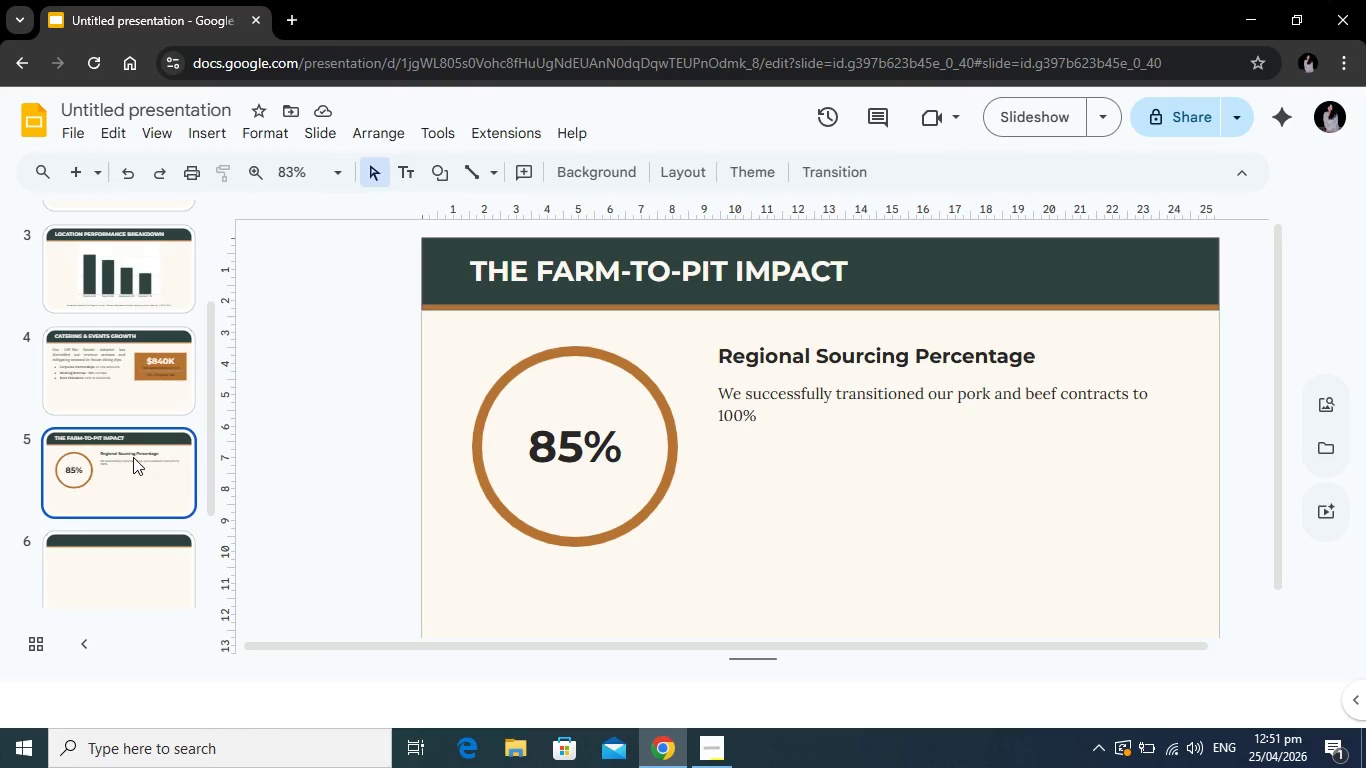 
scroll: coordinate [133, 457], scroll_direction: down, amount: 4.0
 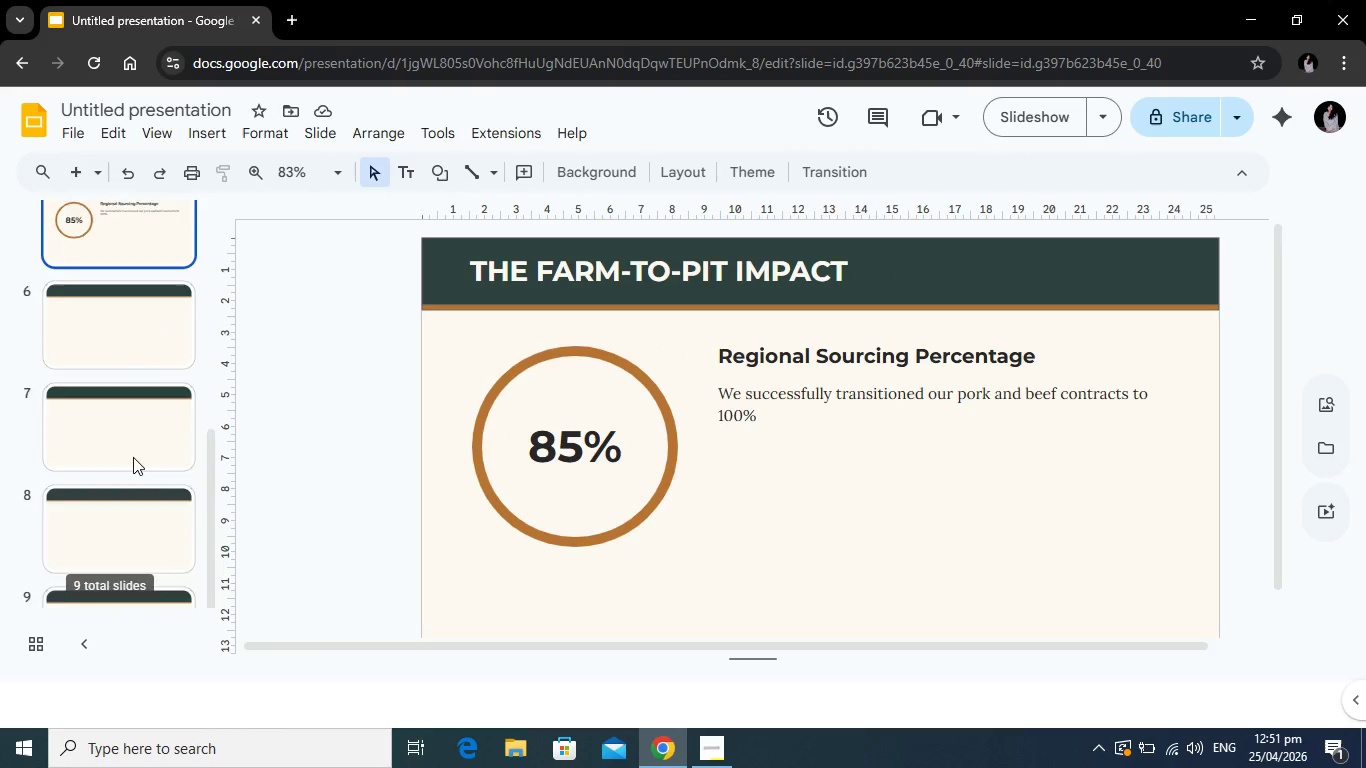 
scroll: coordinate [133, 457], scroll_direction: up, amount: 2.0
 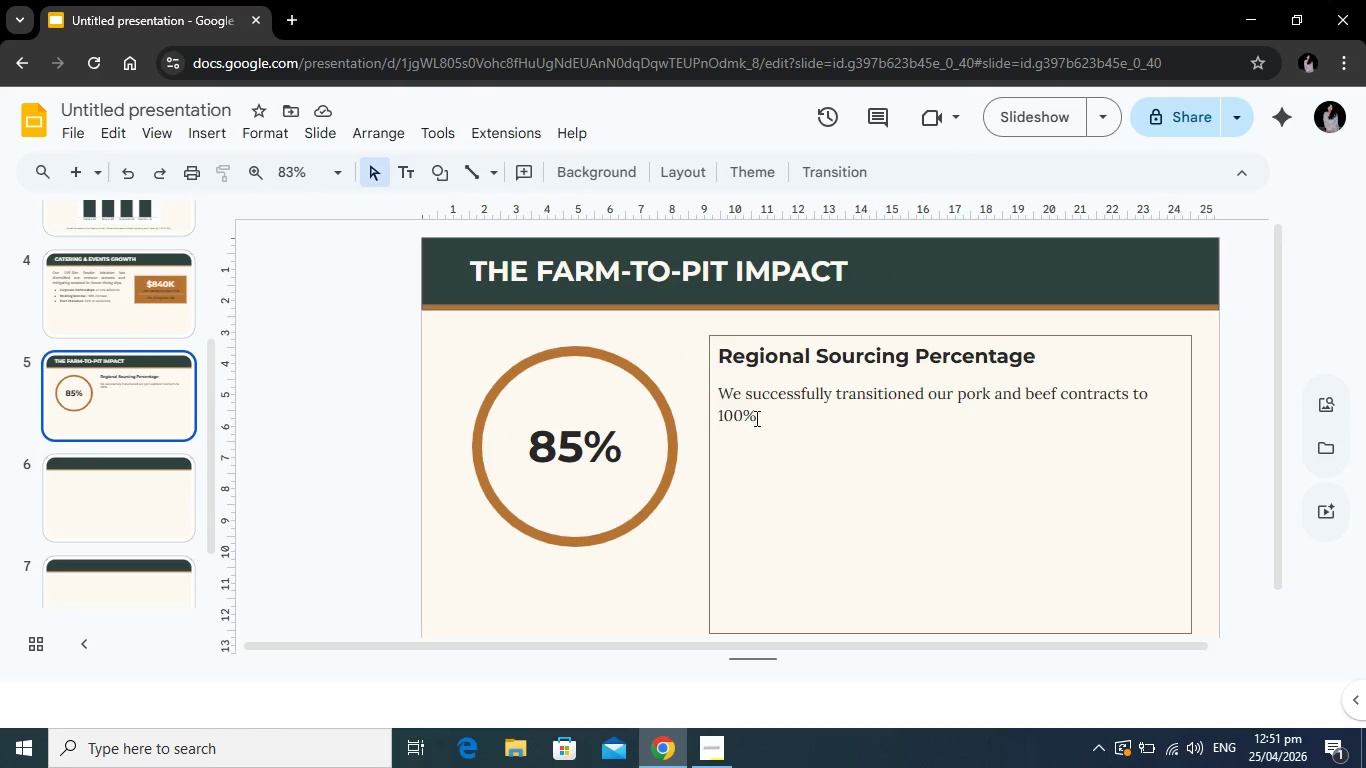 
left_click([757, 417])
 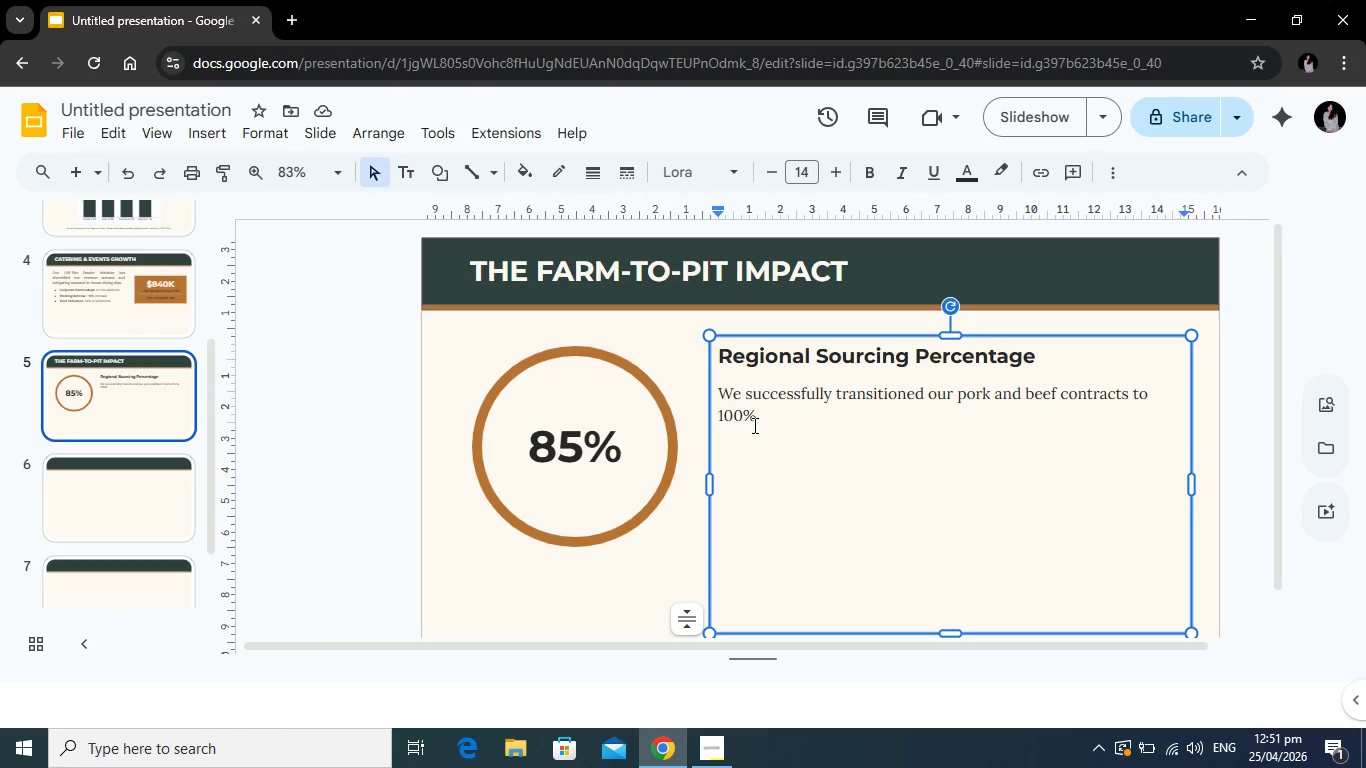 
wait(8.7)
 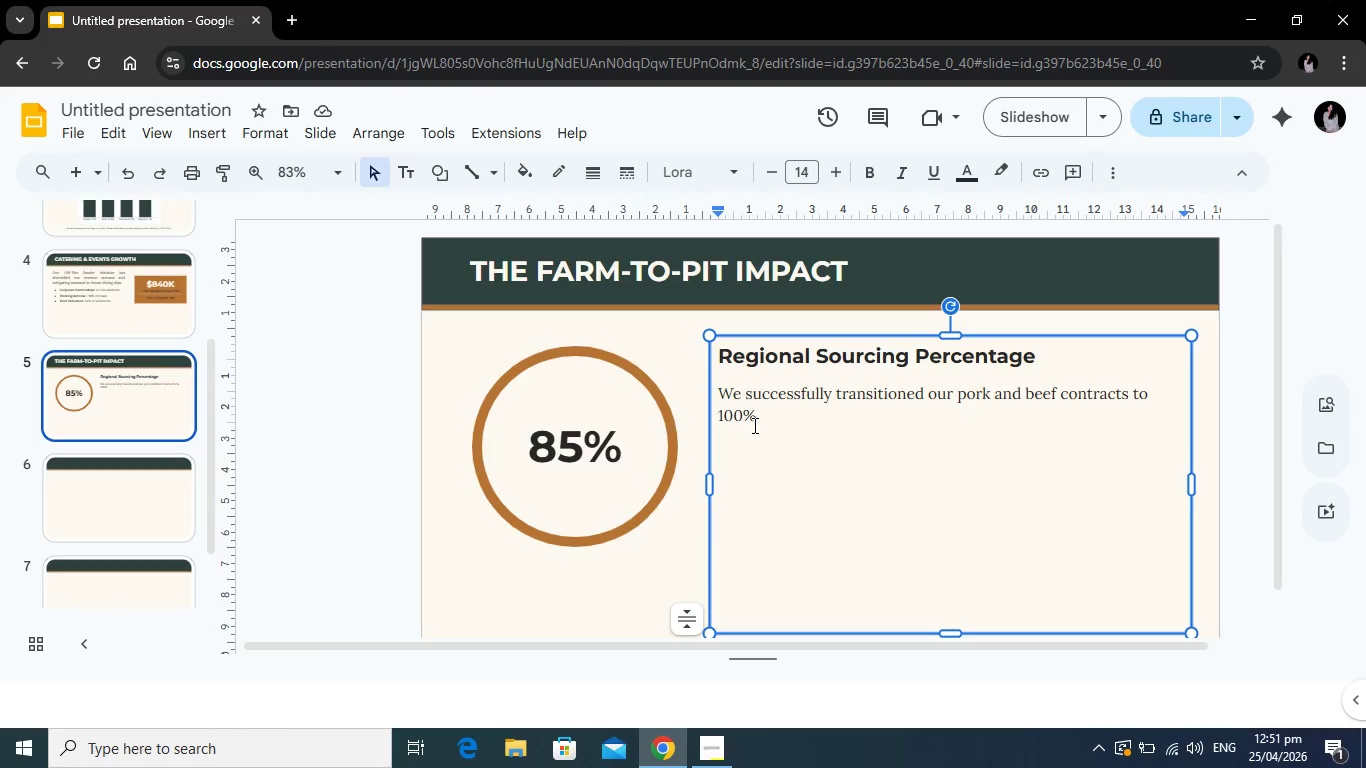 
type( regional farms within a 150-mile radius.)
 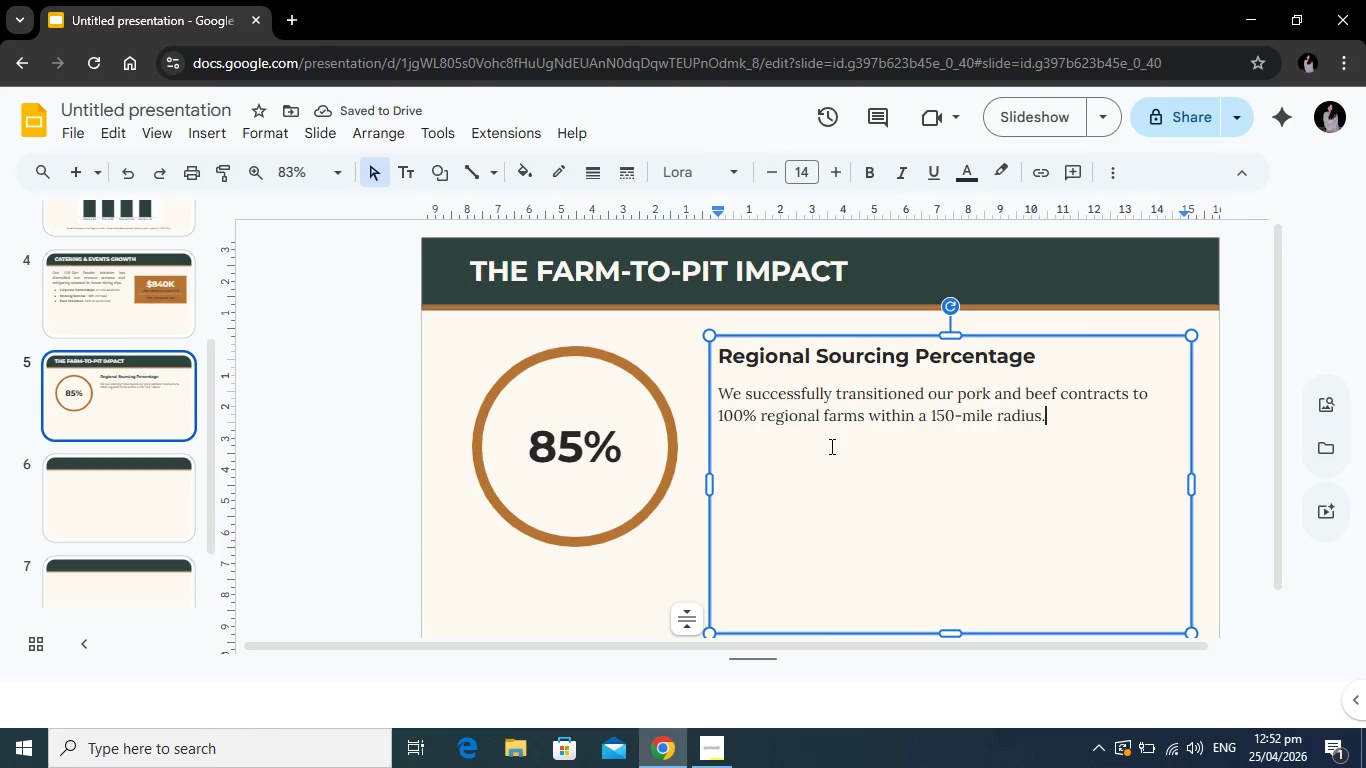 
wait(7.06)
 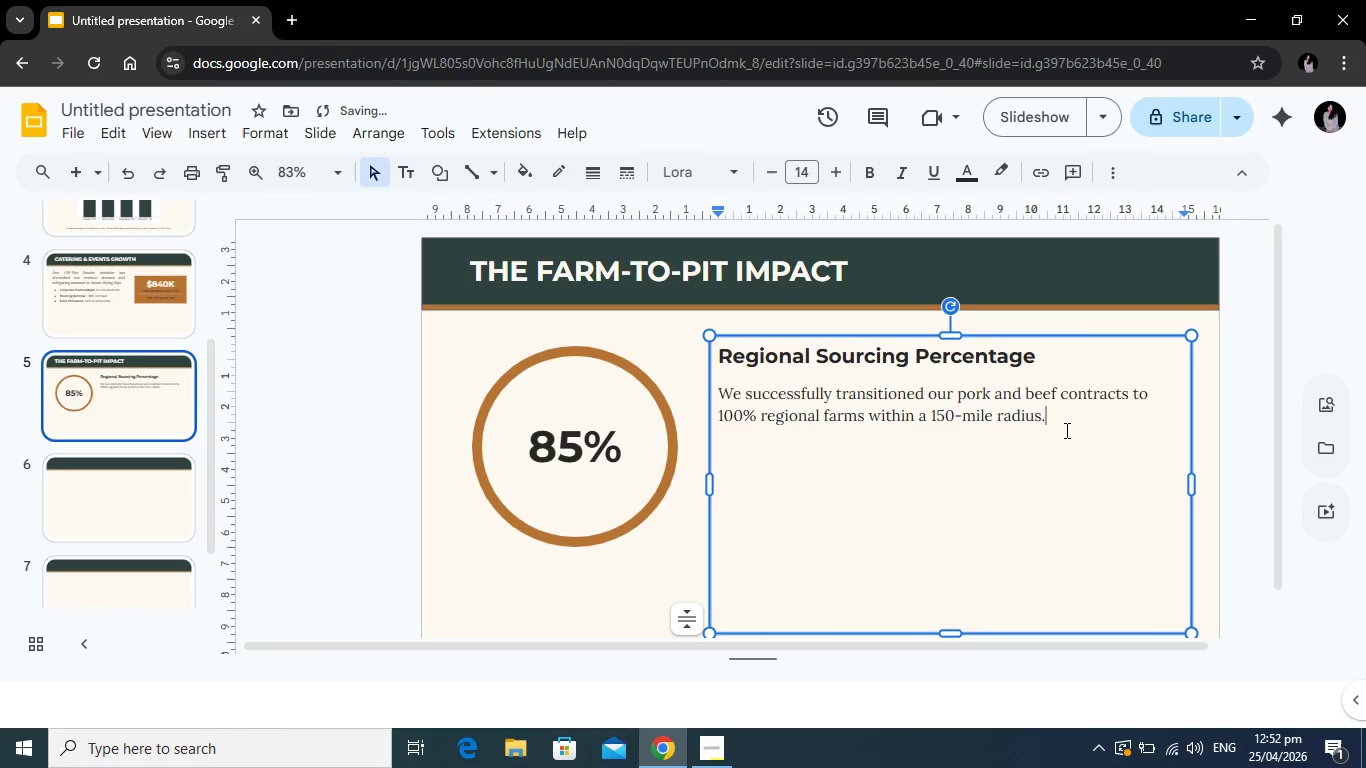 
key(Enter)
 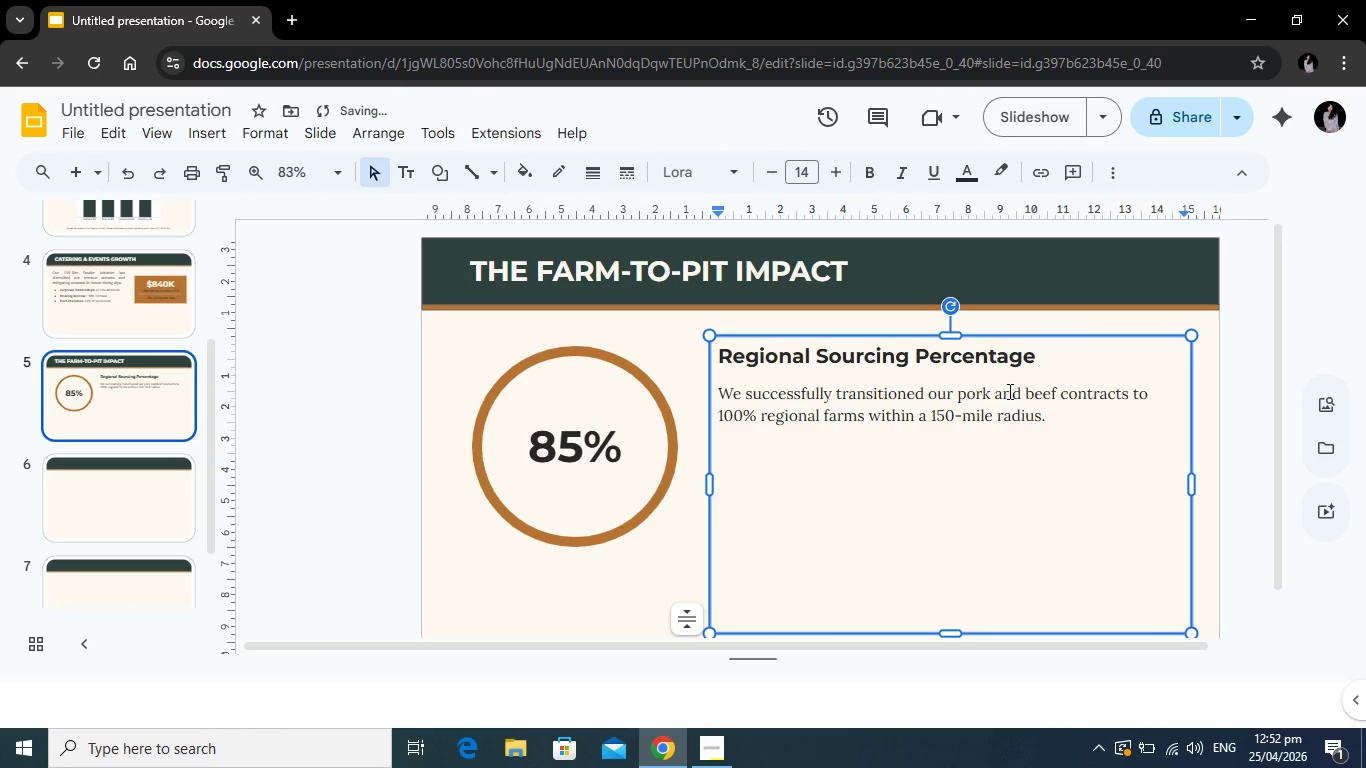 
type(Primary Partners: Heritage Hills Farm, )
 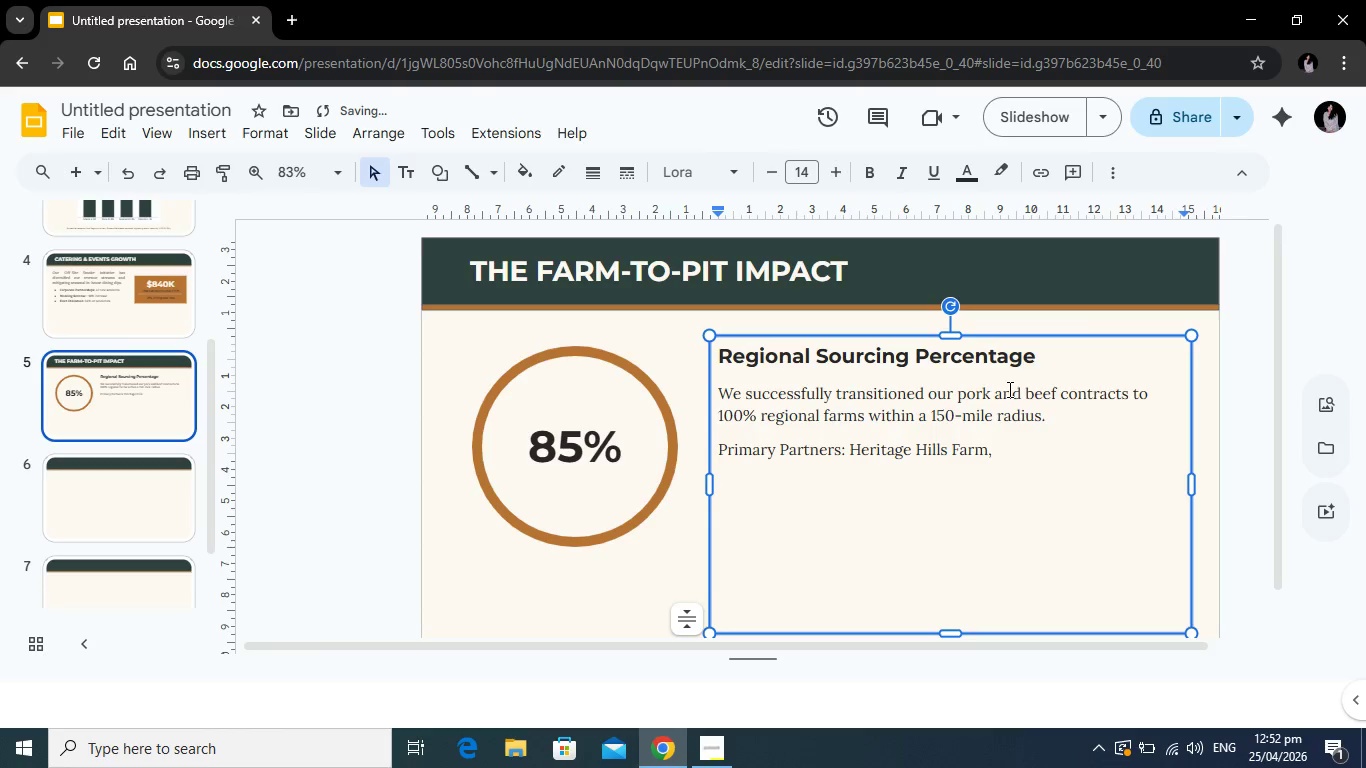 
type(Blue Ridge Cattle Co,)
 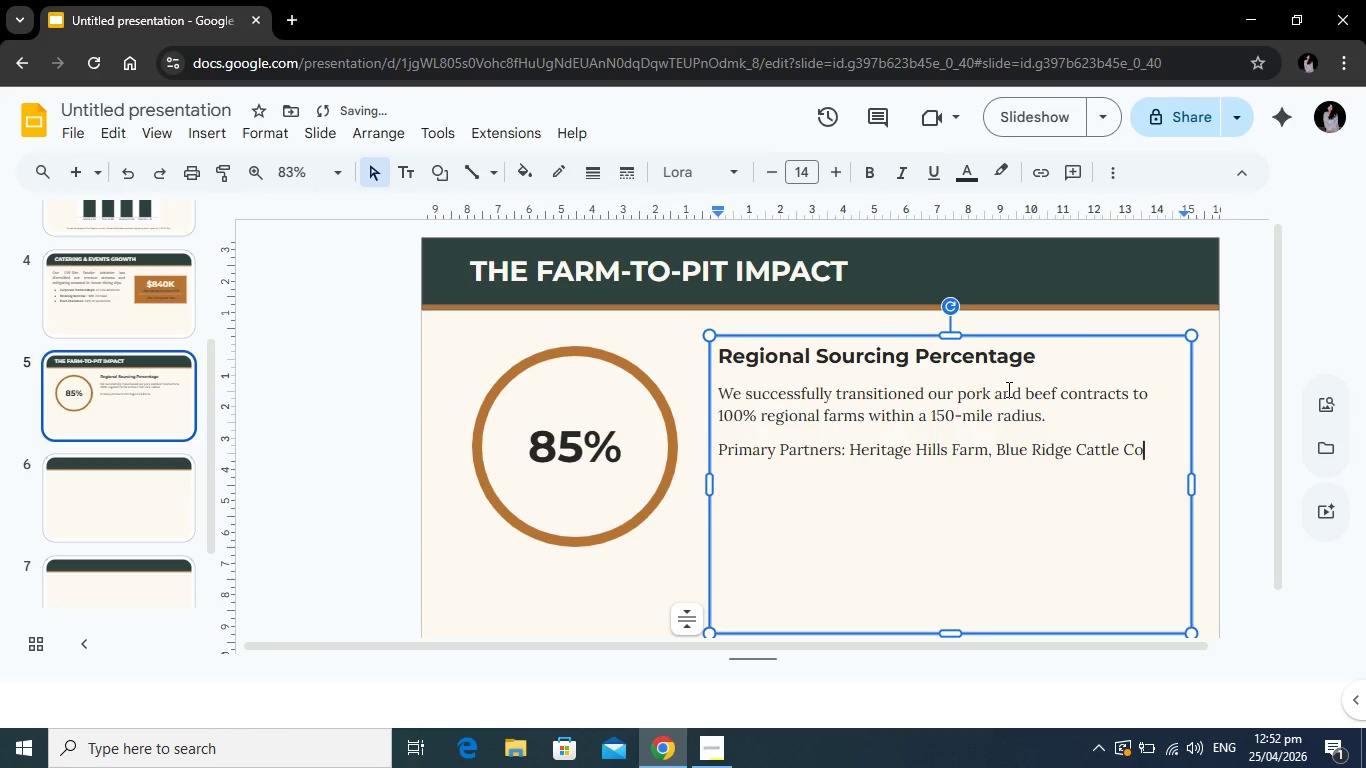 
 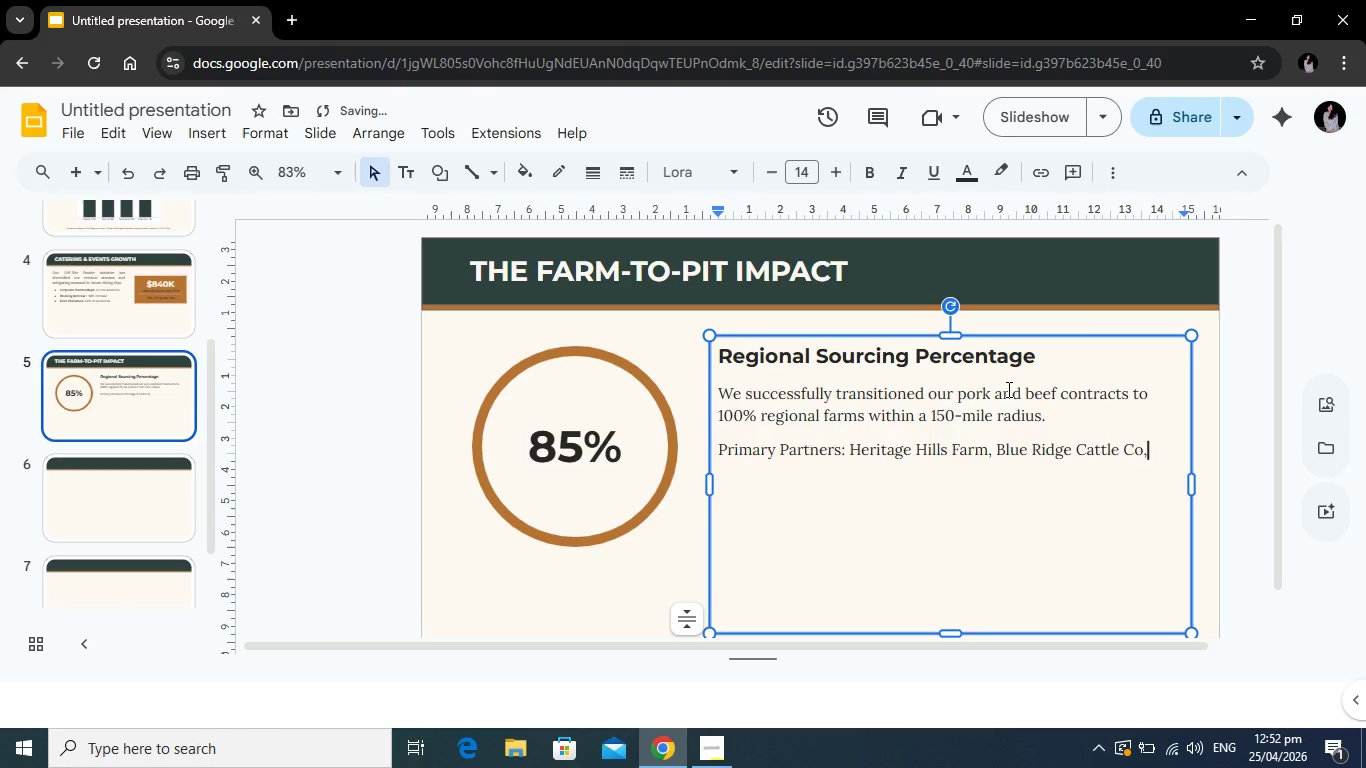 
key(Backspace)
type(., and Valley Roots Produce.)
 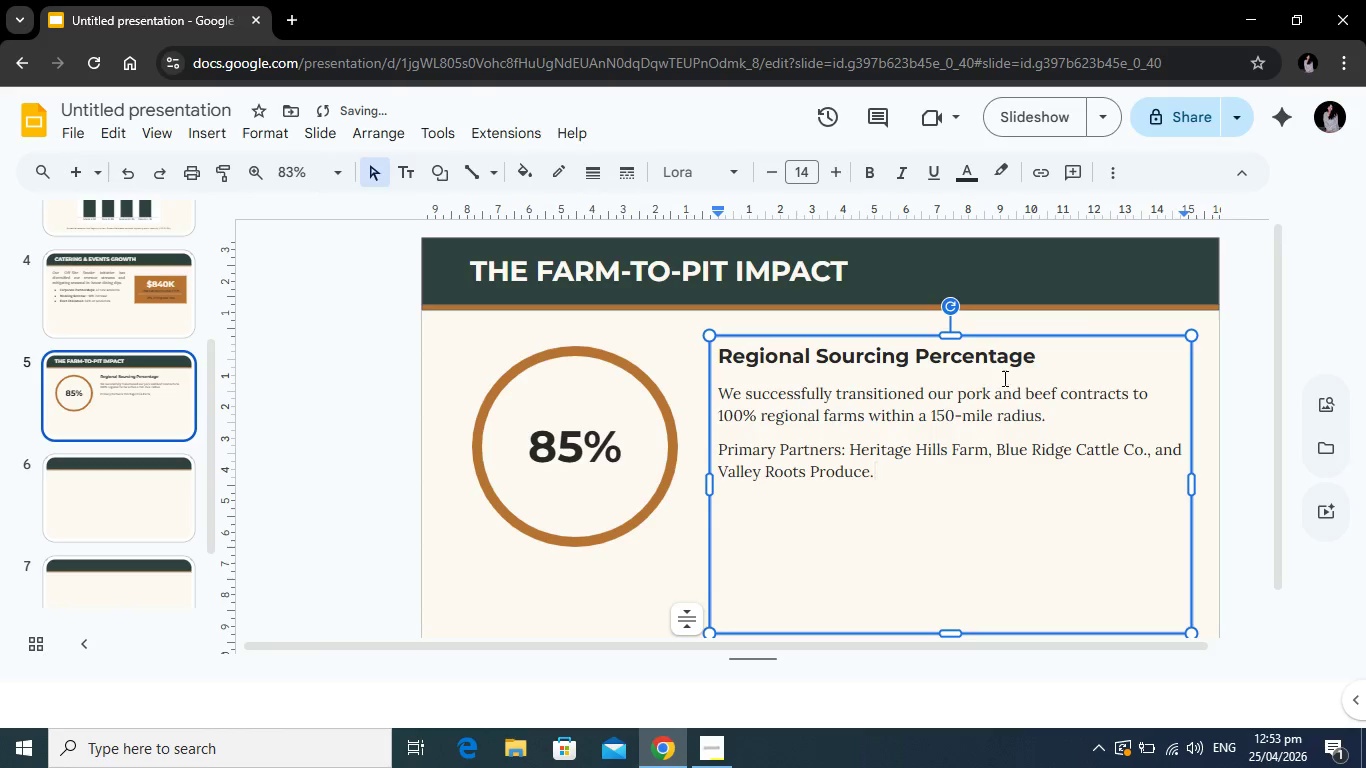 
left_click_drag(start_coordinate=[892, 474], to_coordinate=[825, 463])
 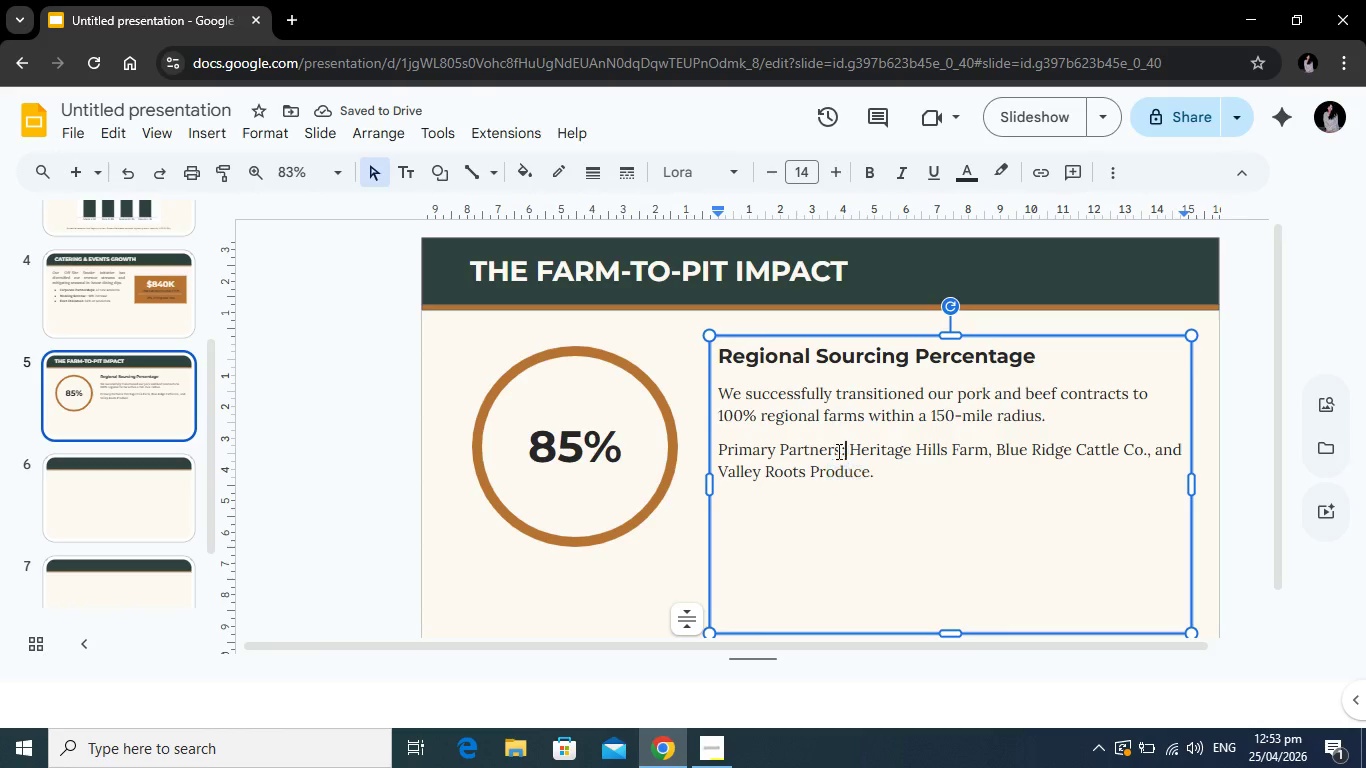 
left_click_drag(start_coordinate=[846, 451], to_coordinate=[721, 455])
 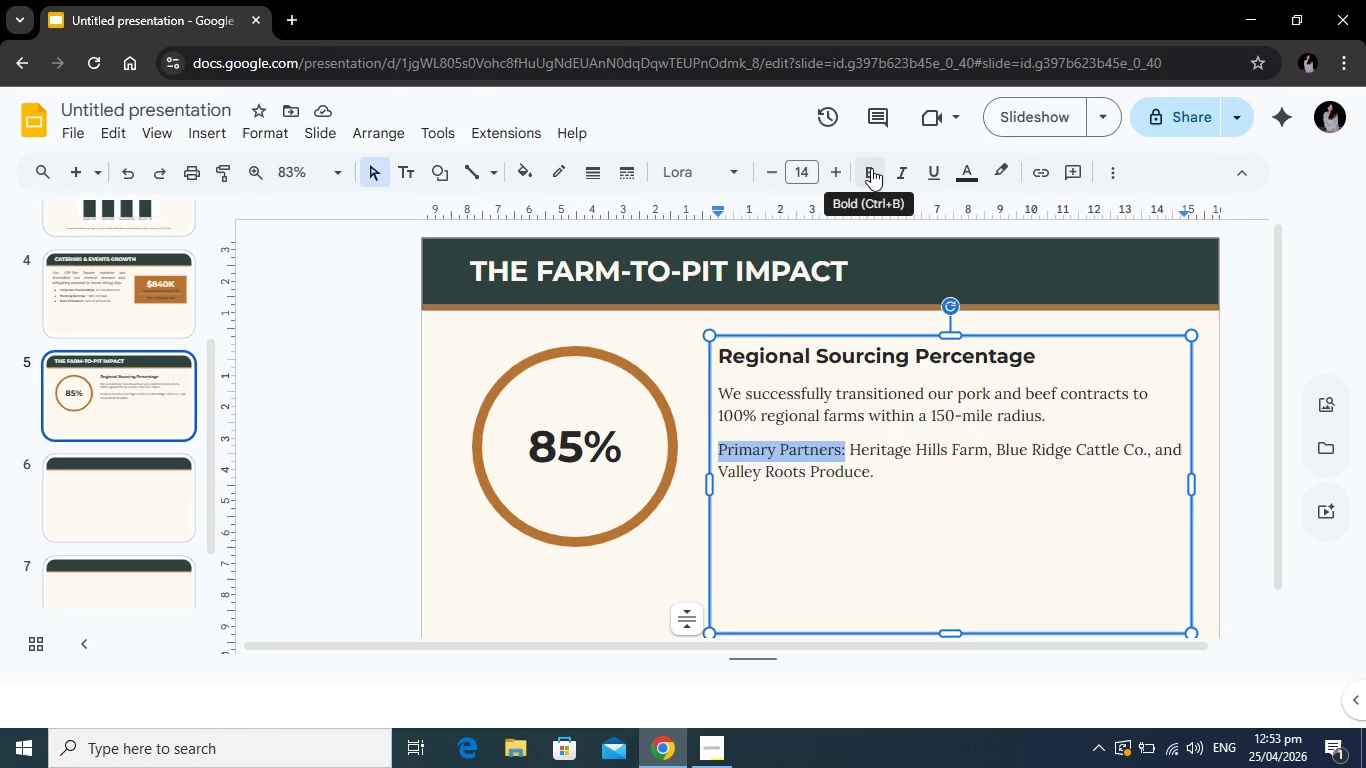 
left_click([875, 166])
 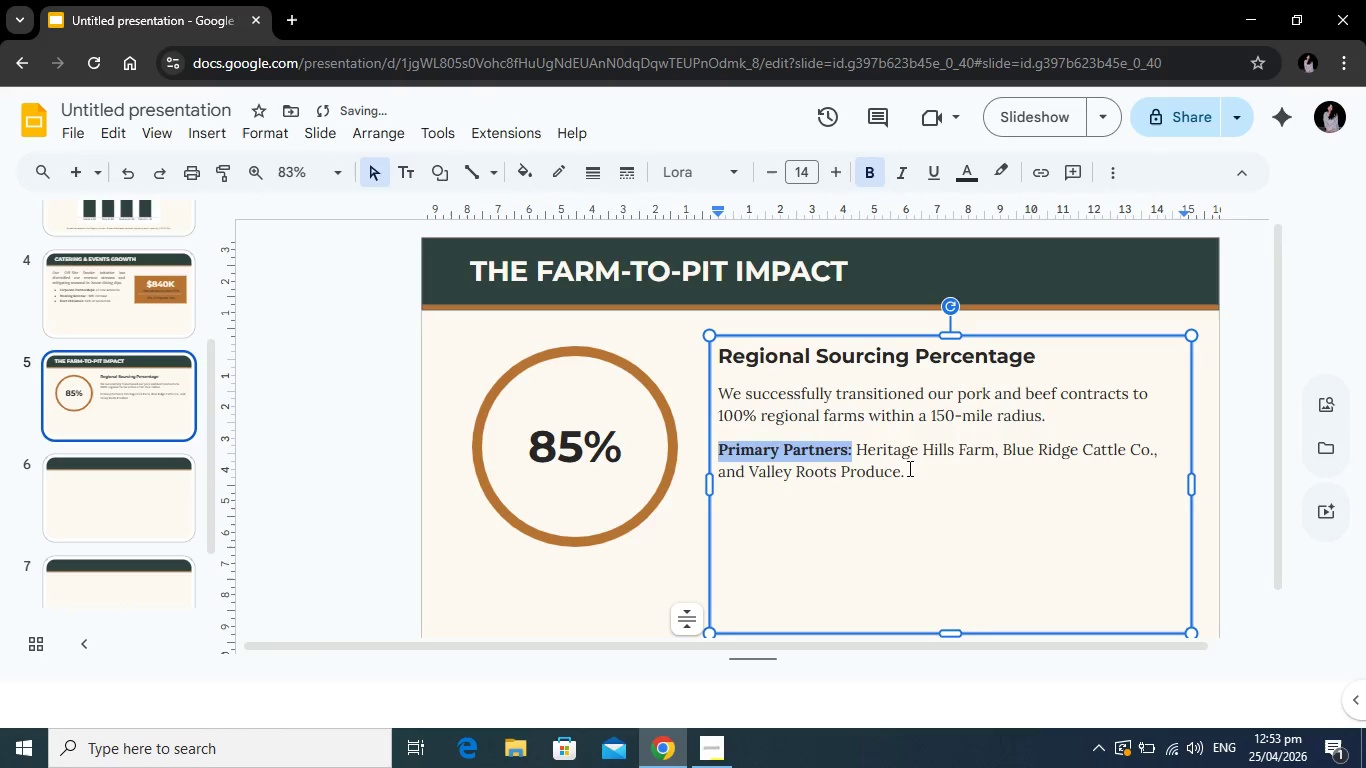 
left_click([914, 473])
 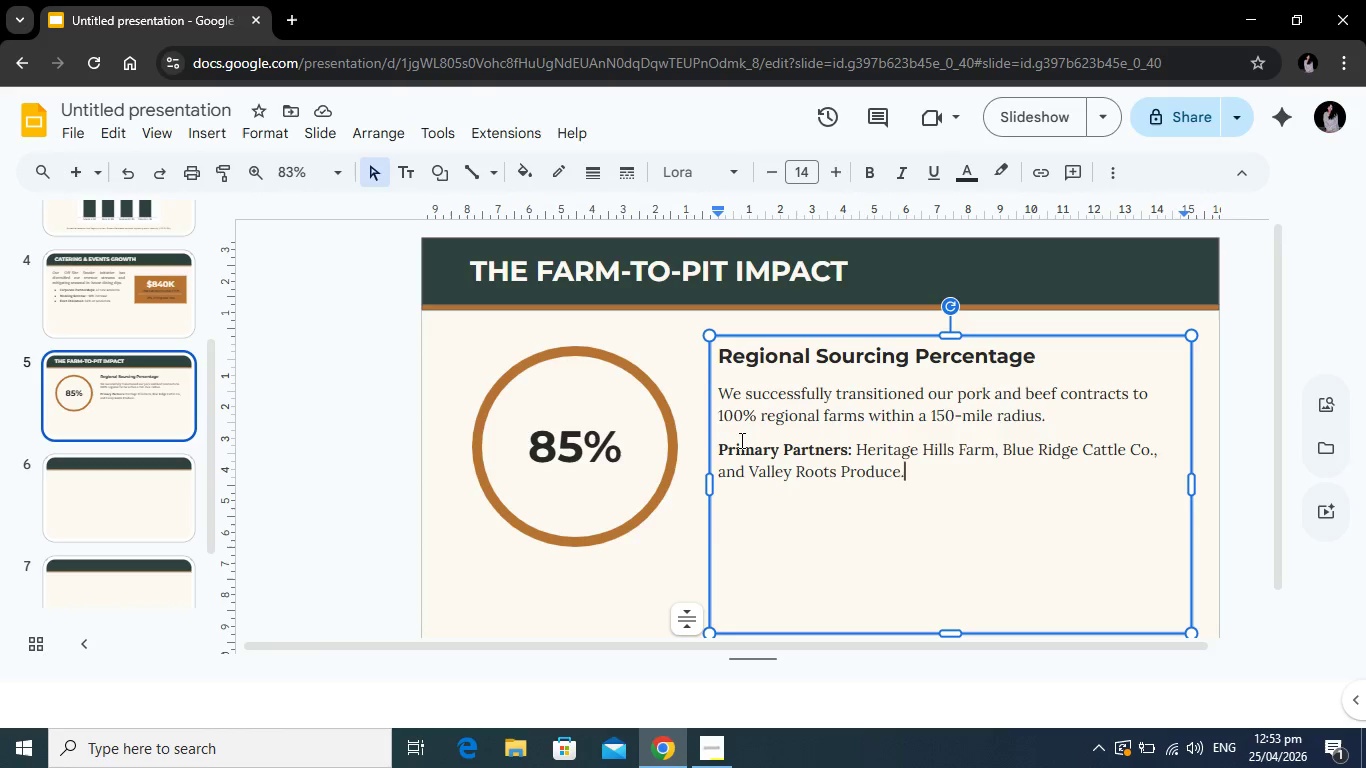 
wait(7.06)
 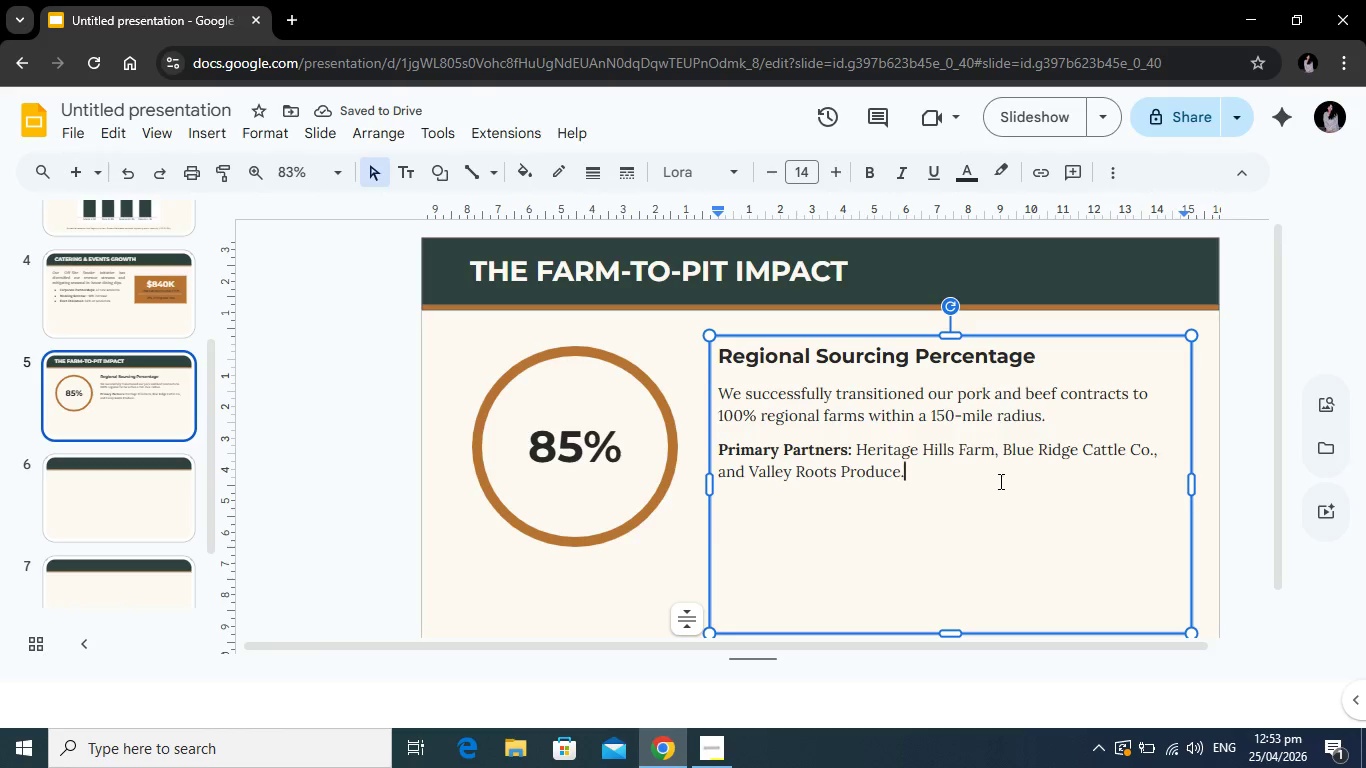 
left_click_drag(start_coordinate=[982, 498], to_coordinate=[717, 395])
 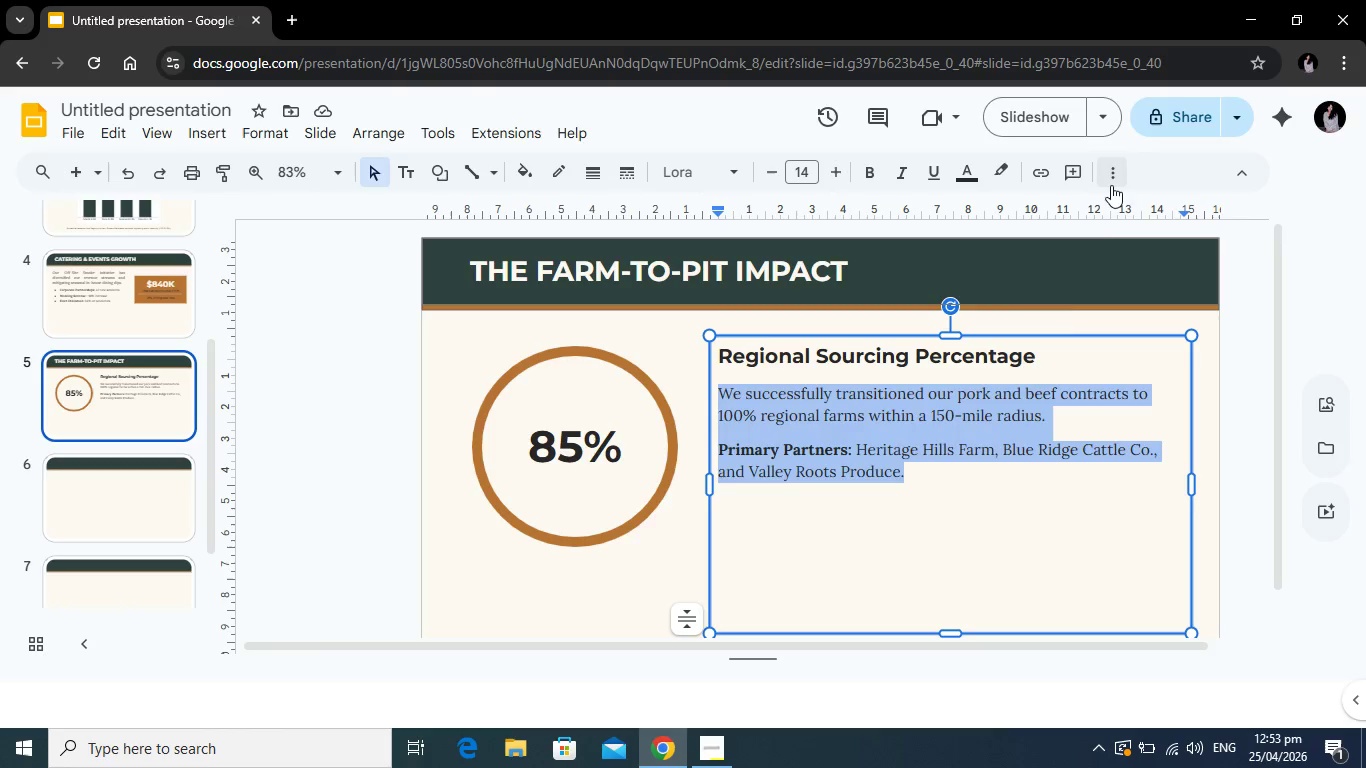 
left_click([1111, 185])
 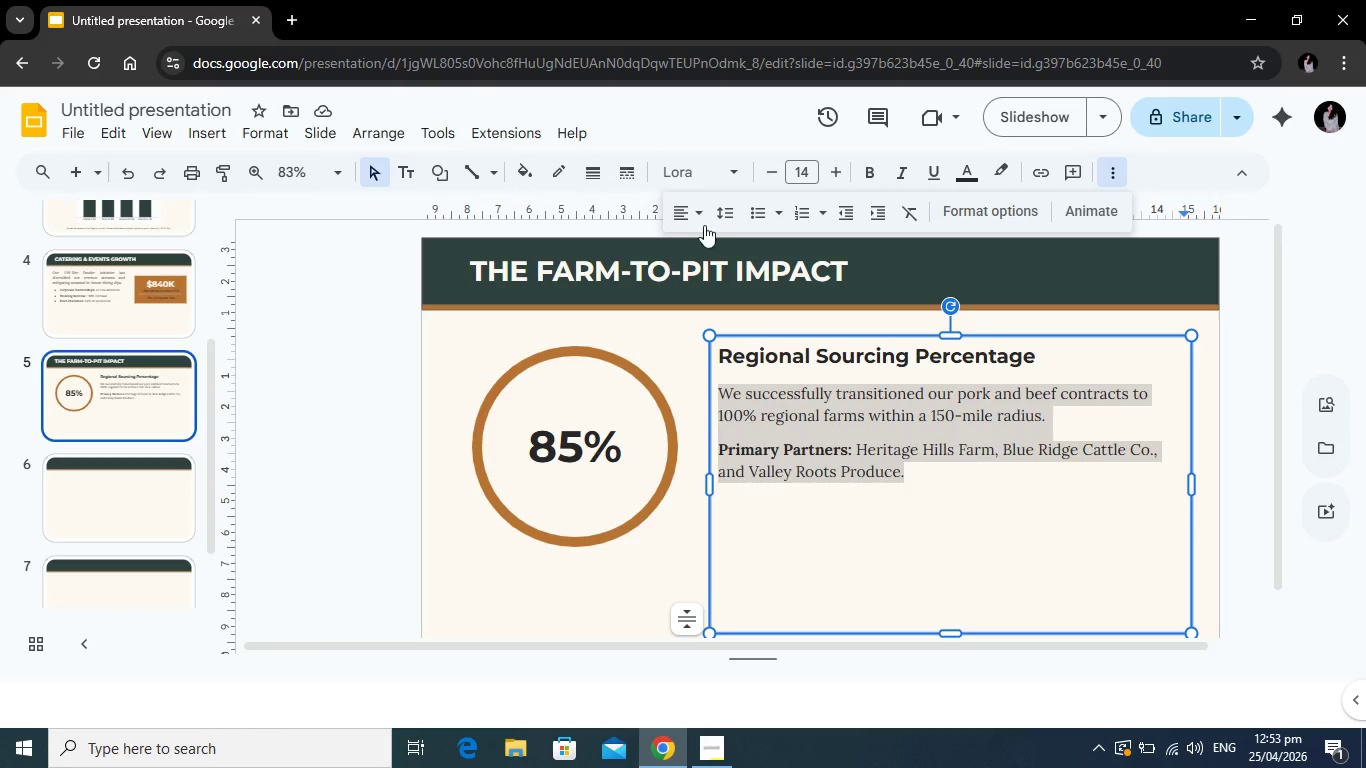 
left_click([690, 216])
 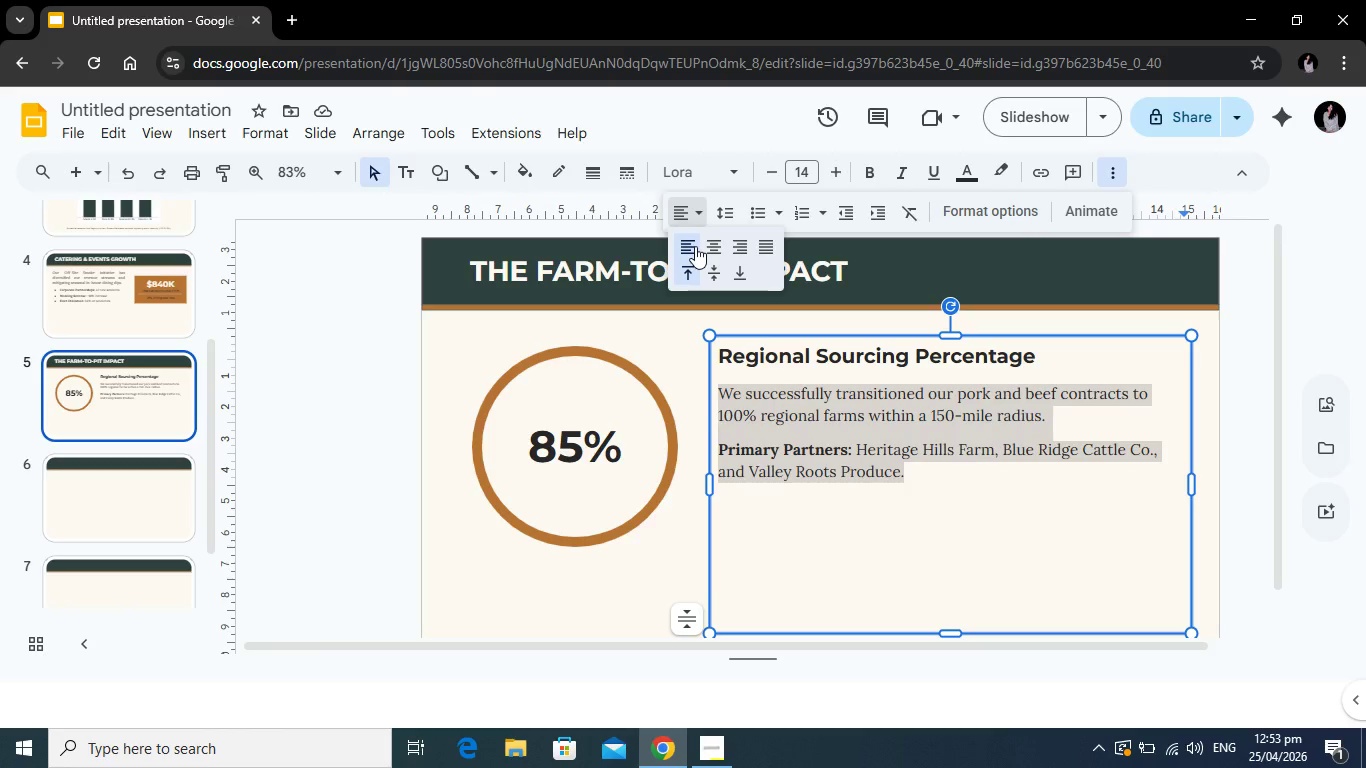 
left_click([695, 246])
 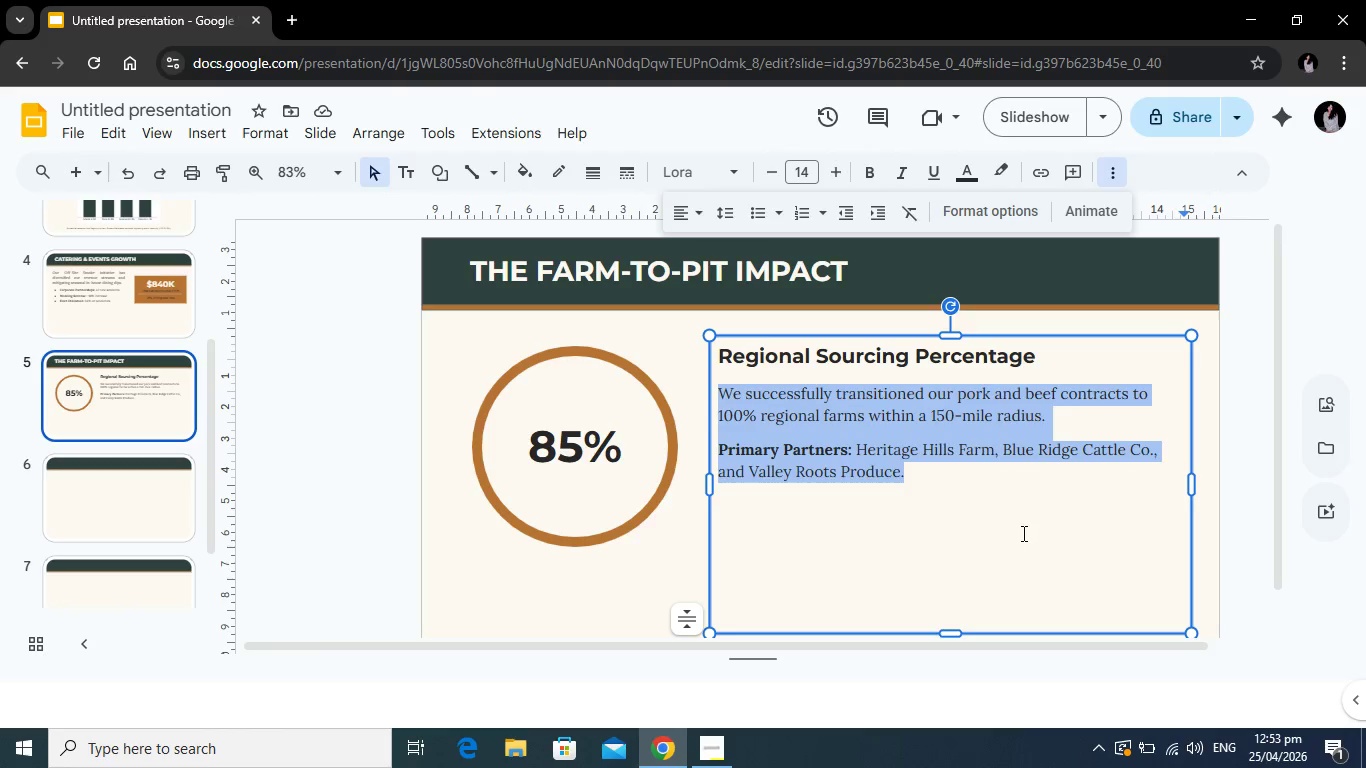 
left_click([1022, 530])
 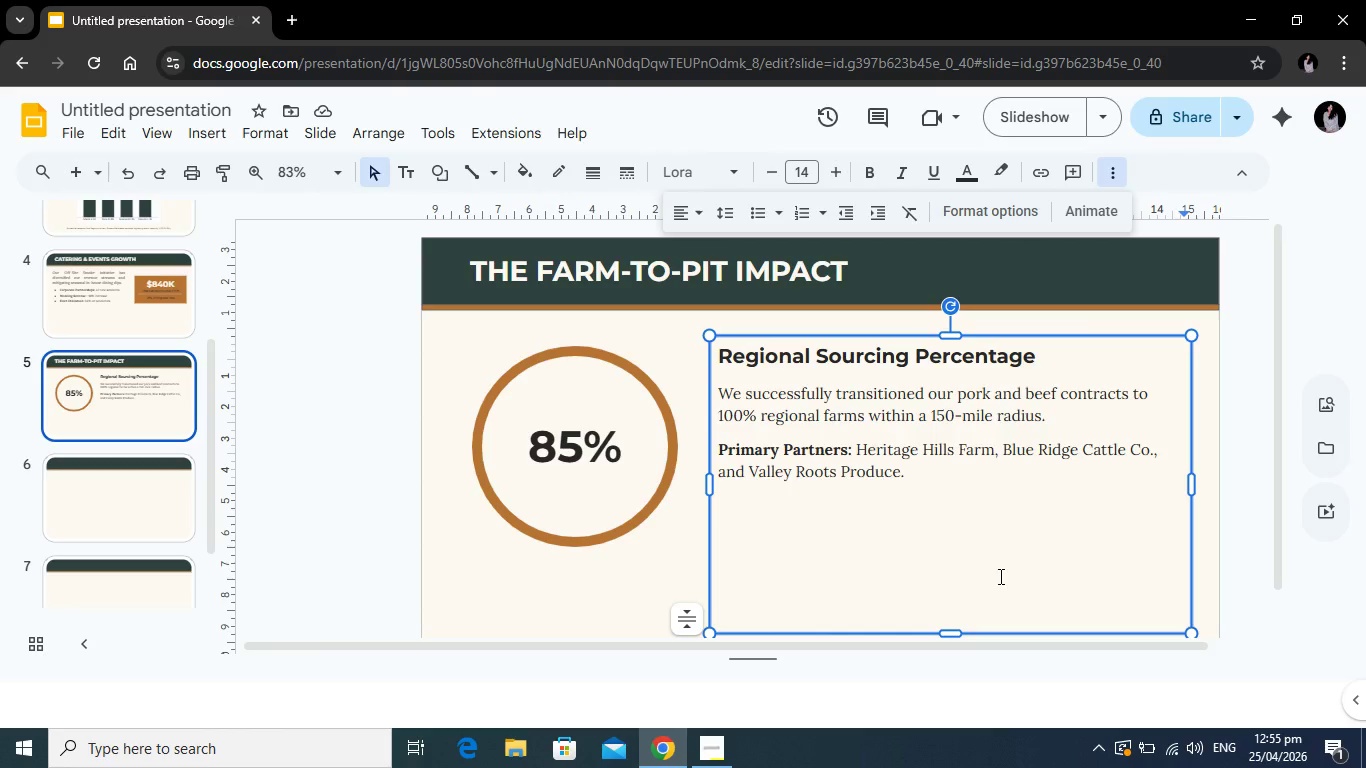 
wait(136.75)
 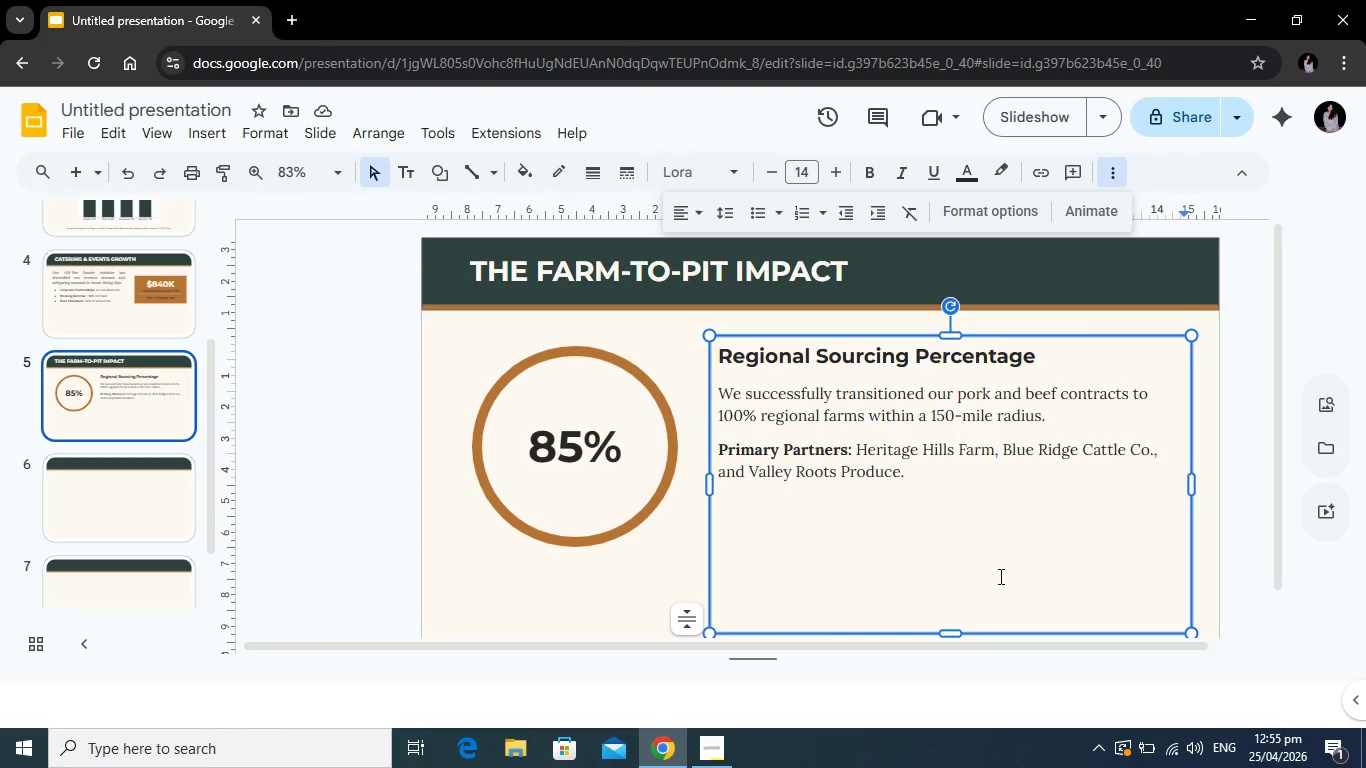 
left_click([129, 507])
 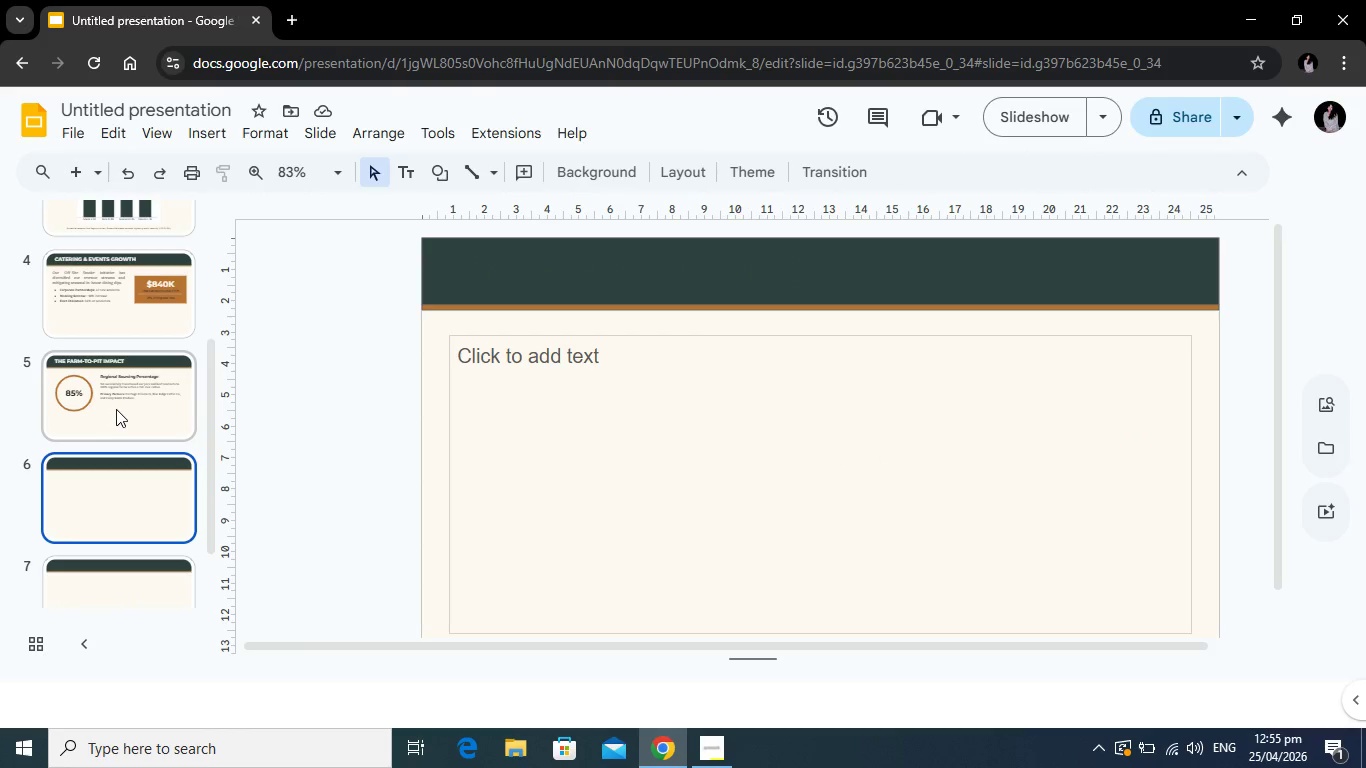 
left_click([132, 407])
 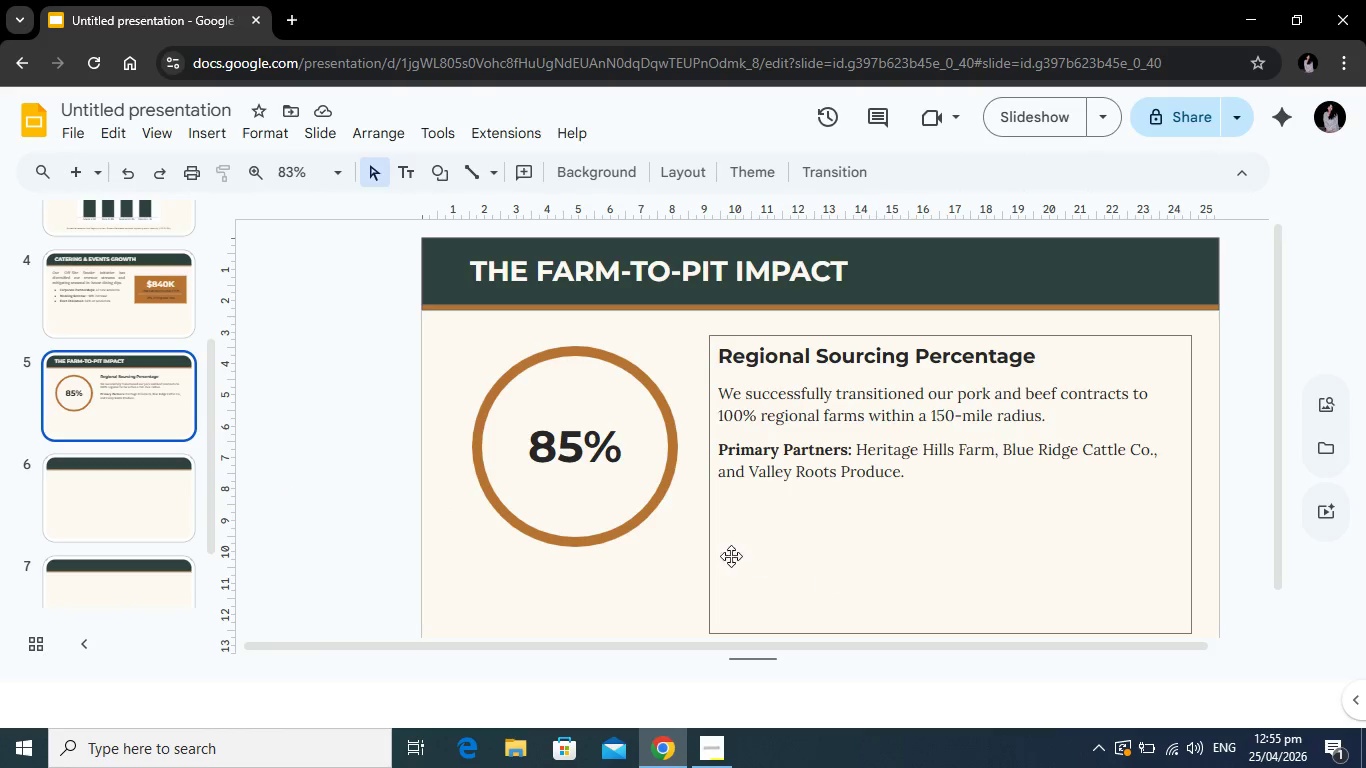 
wait(11.58)
 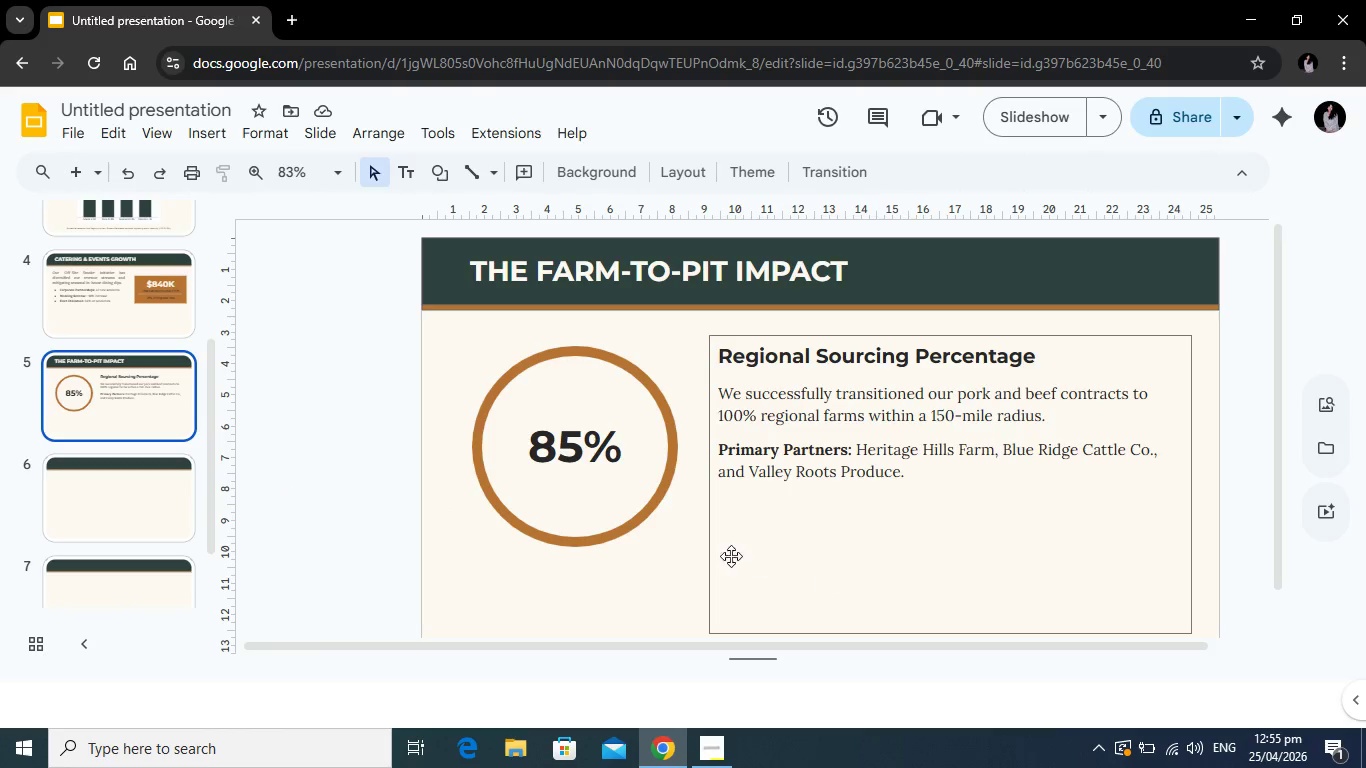 
scroll: coordinate [136, 415], scroll_direction: up, amount: 2.0
 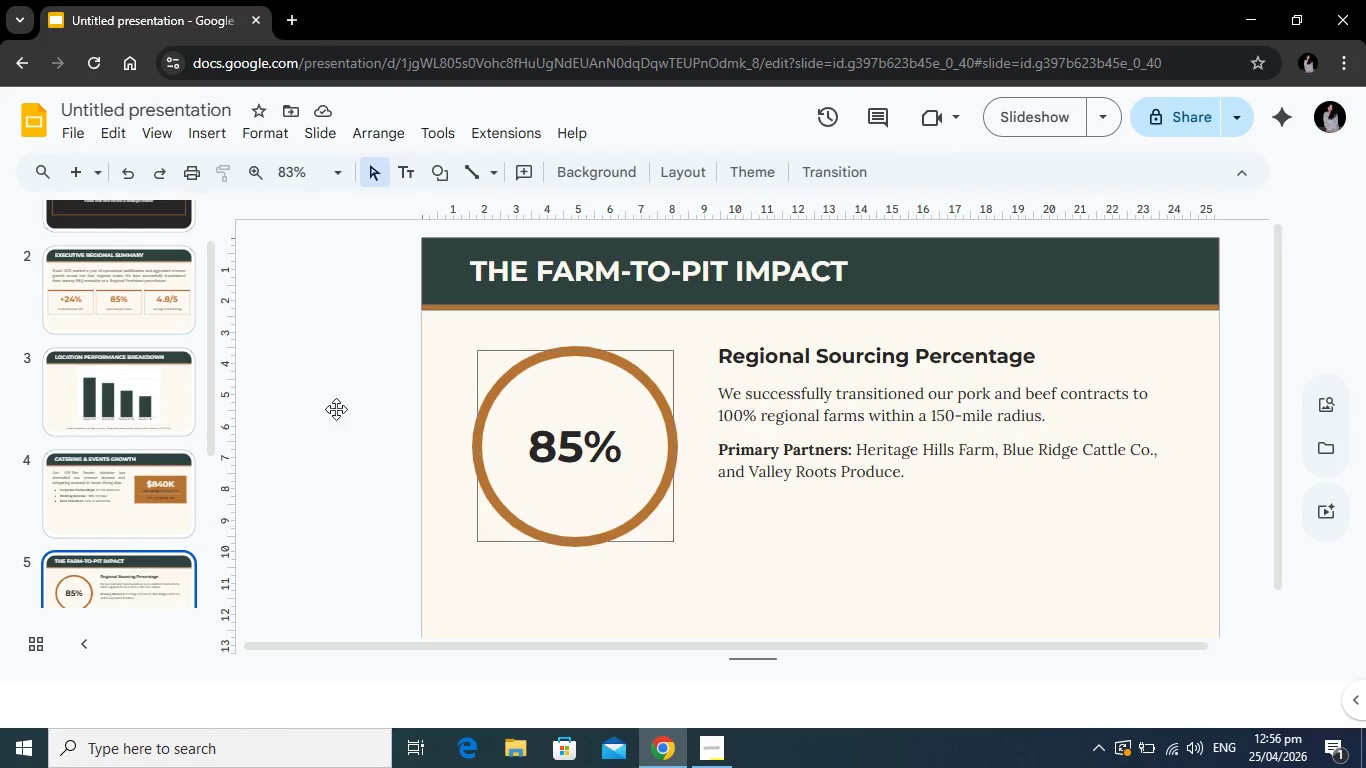 
wait(11.61)
 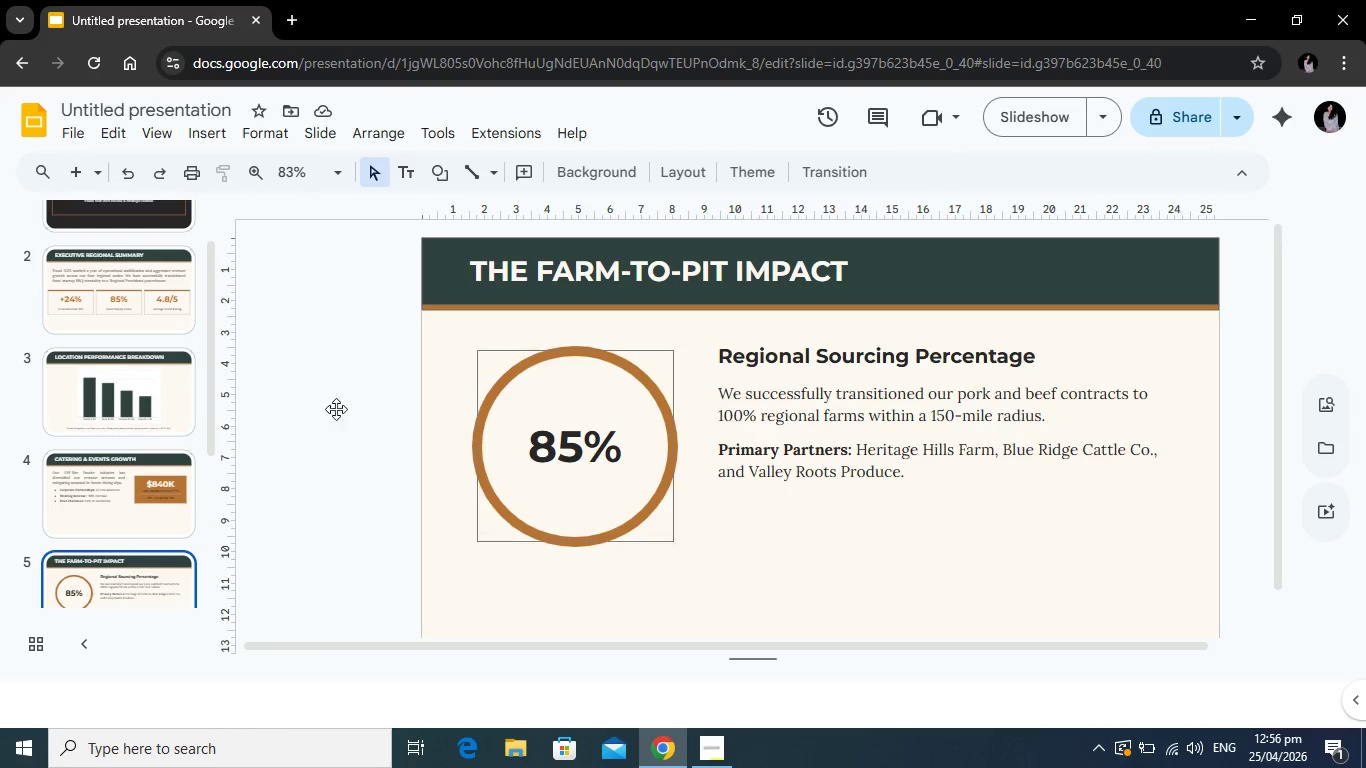 
left_click([141, 302])
 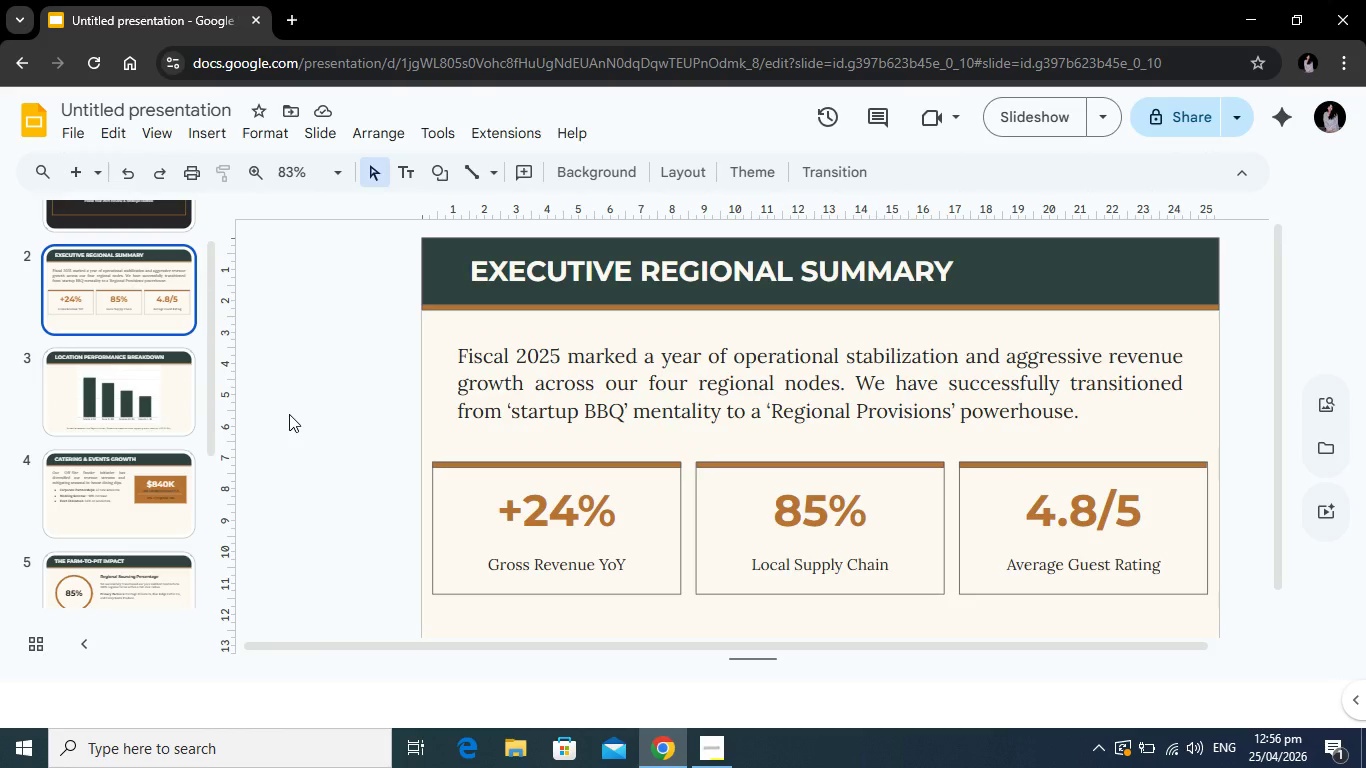 
wait(8.8)
 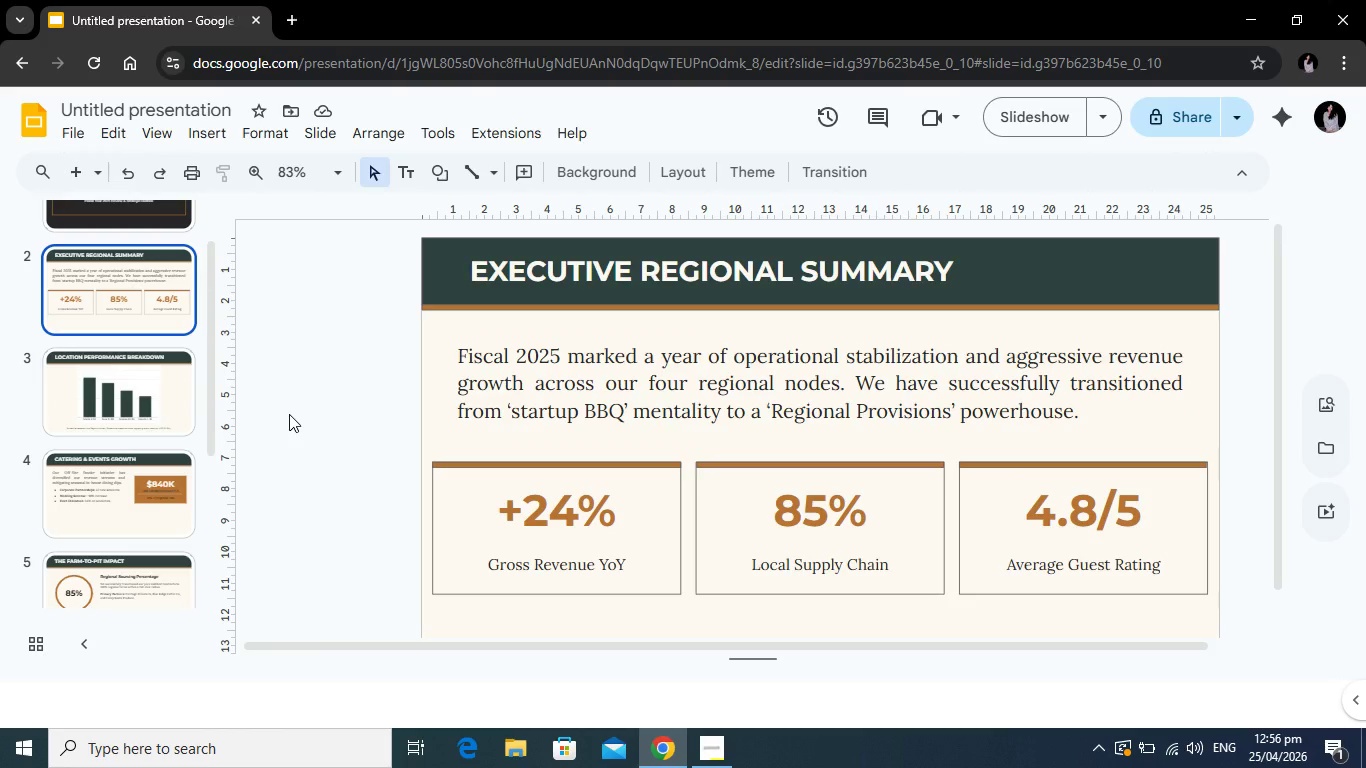 
left_click([164, 404])
 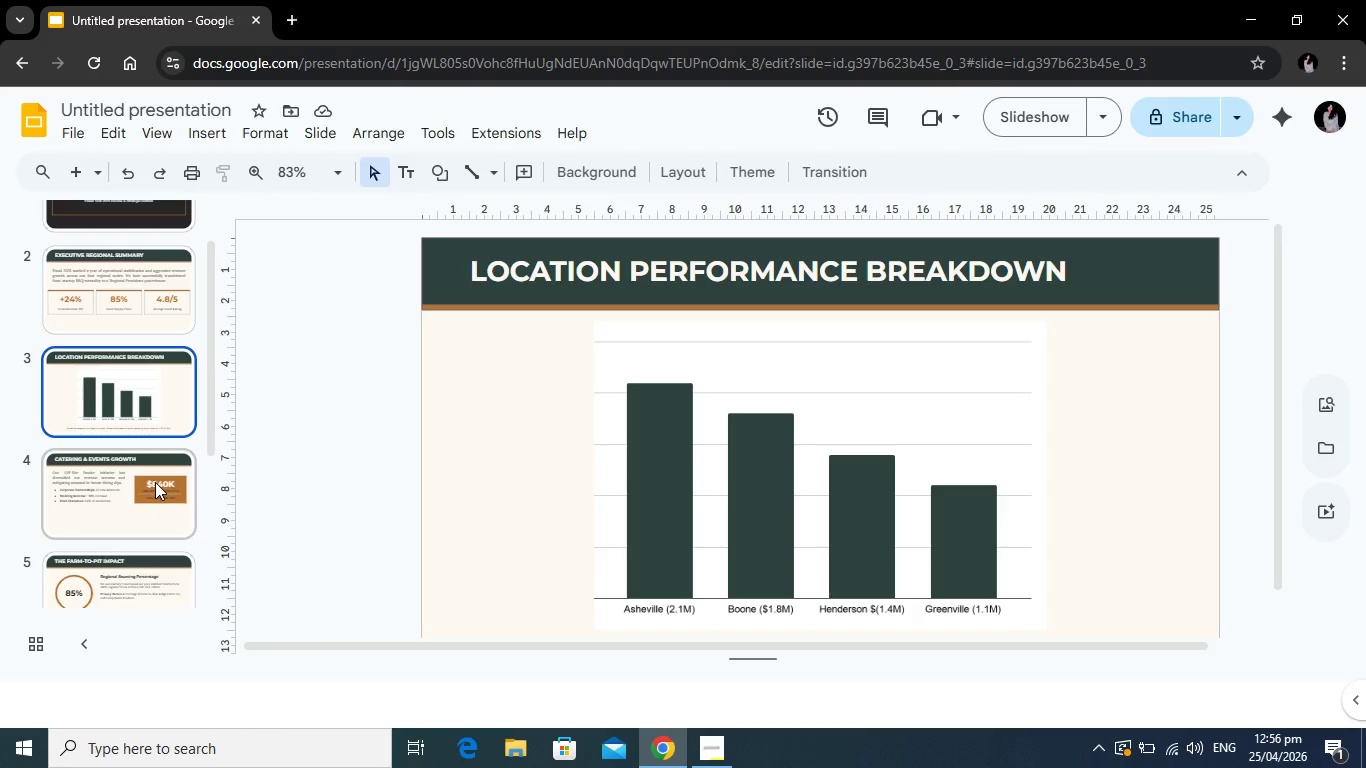 
wait(8.53)
 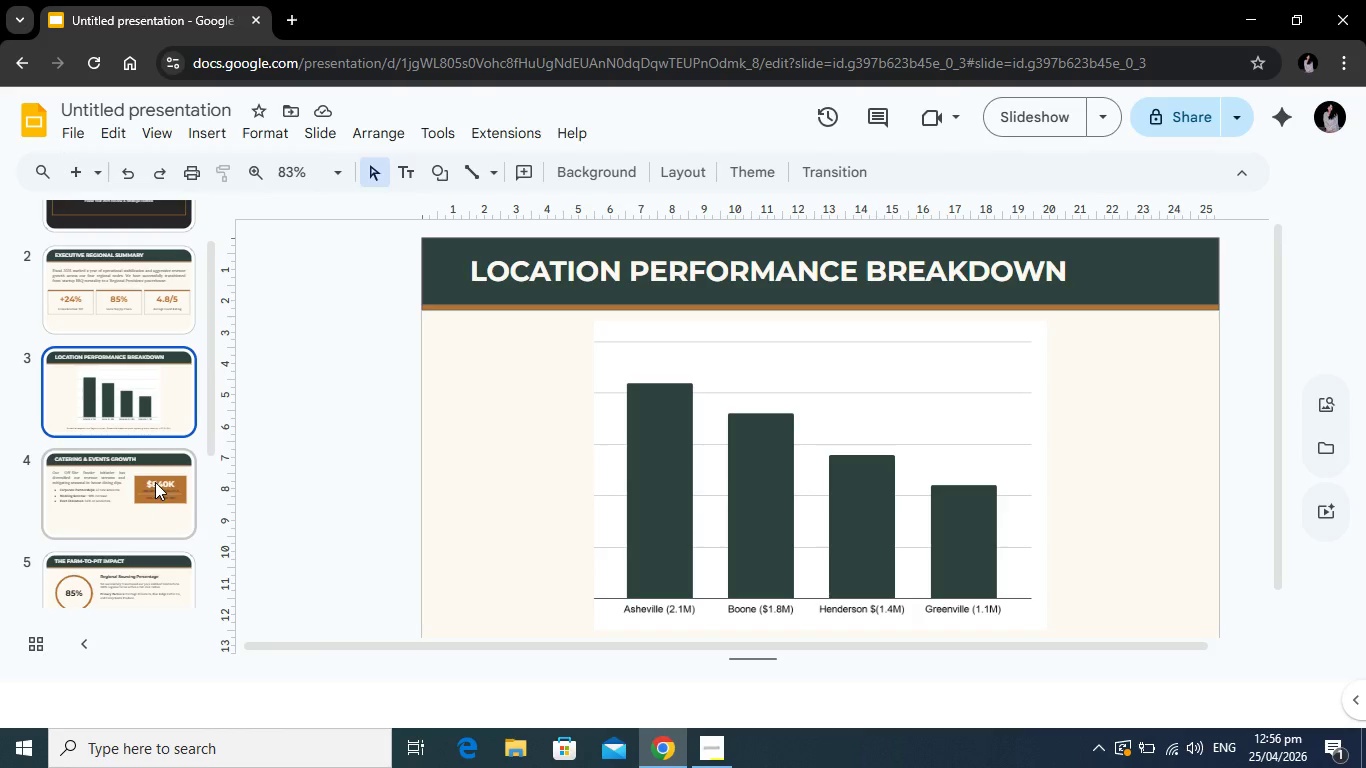 
left_click([77, 513])
 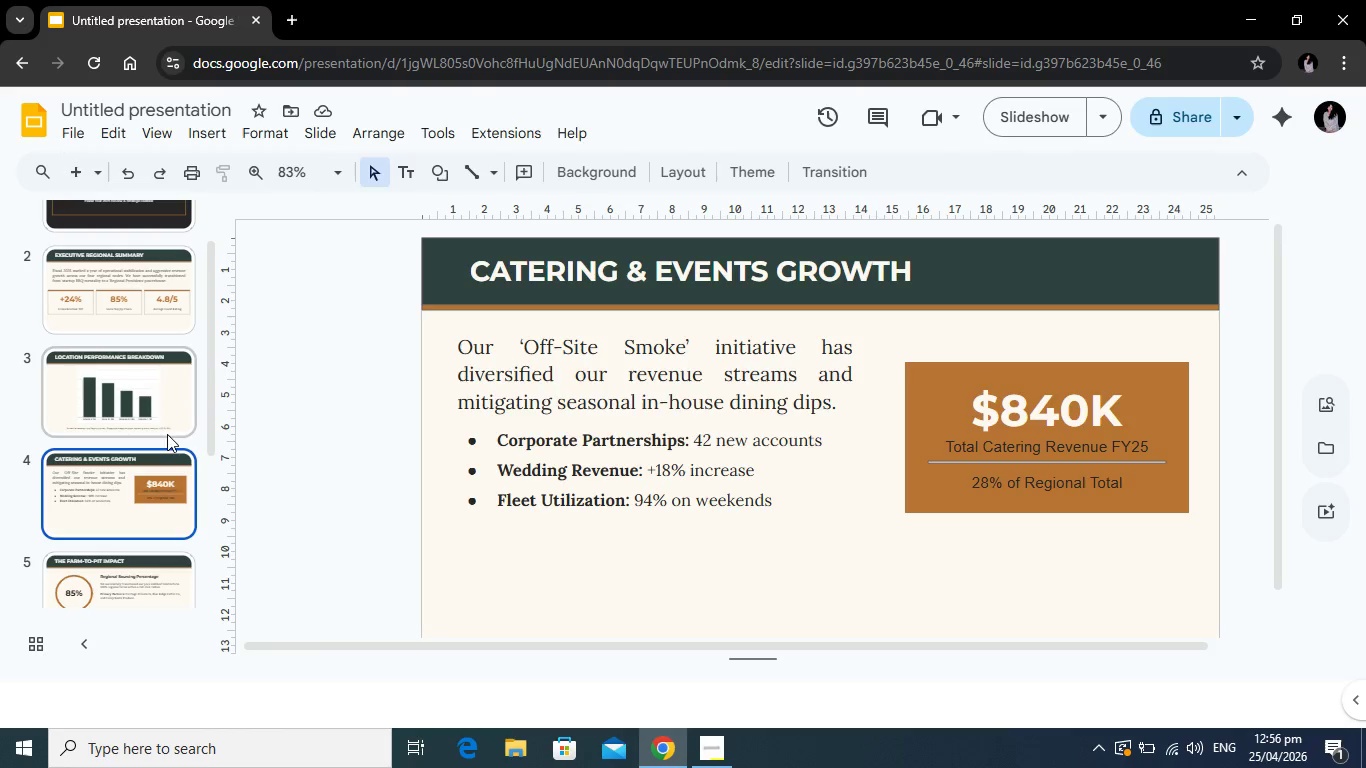 
left_click([788, 486])
 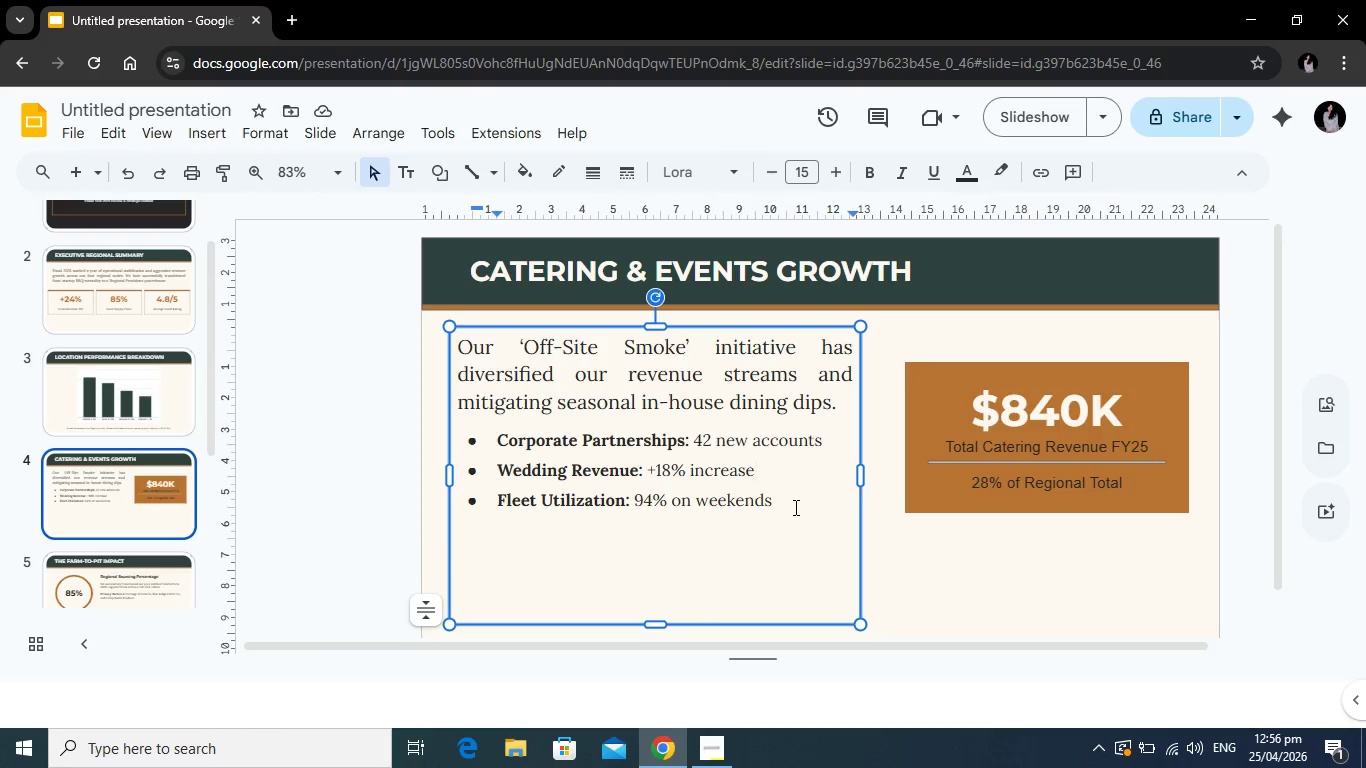 
left_click([794, 507])
 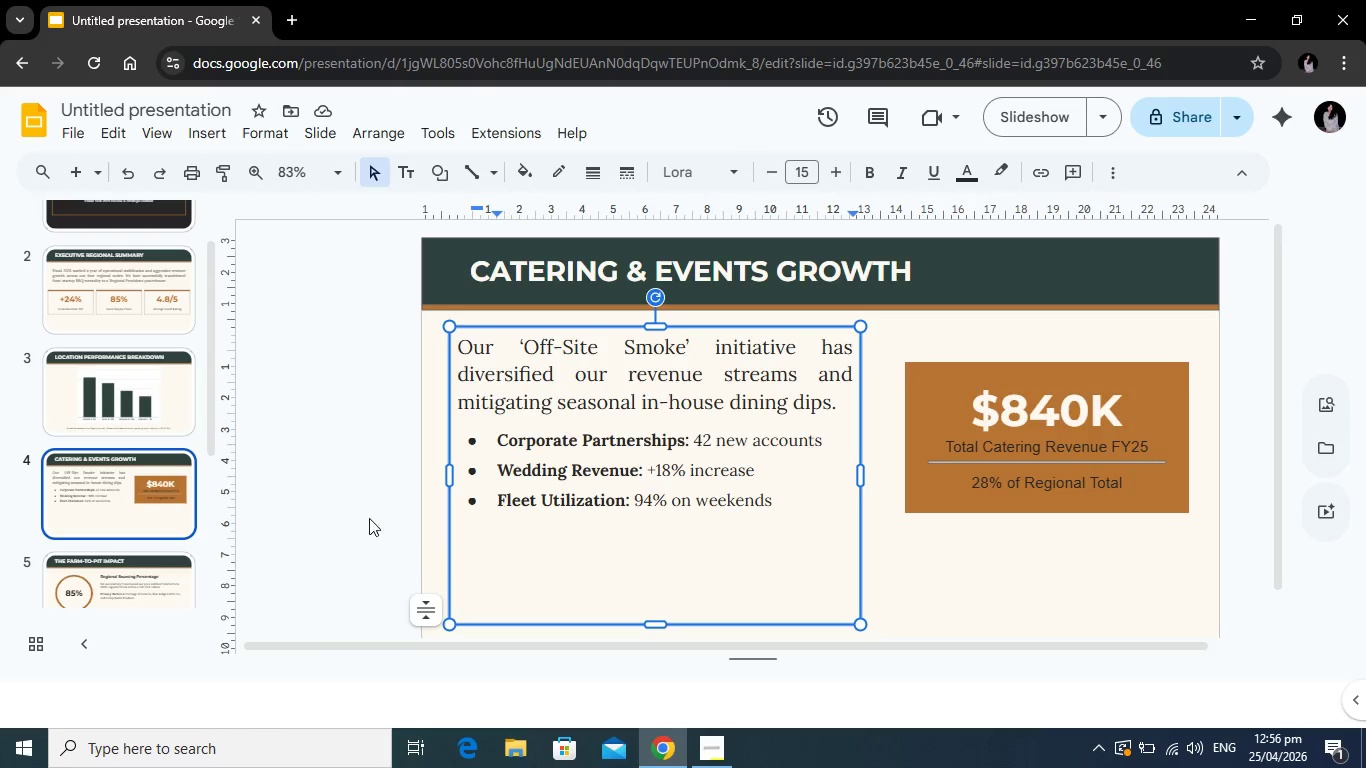 
left_click([120, 570])
 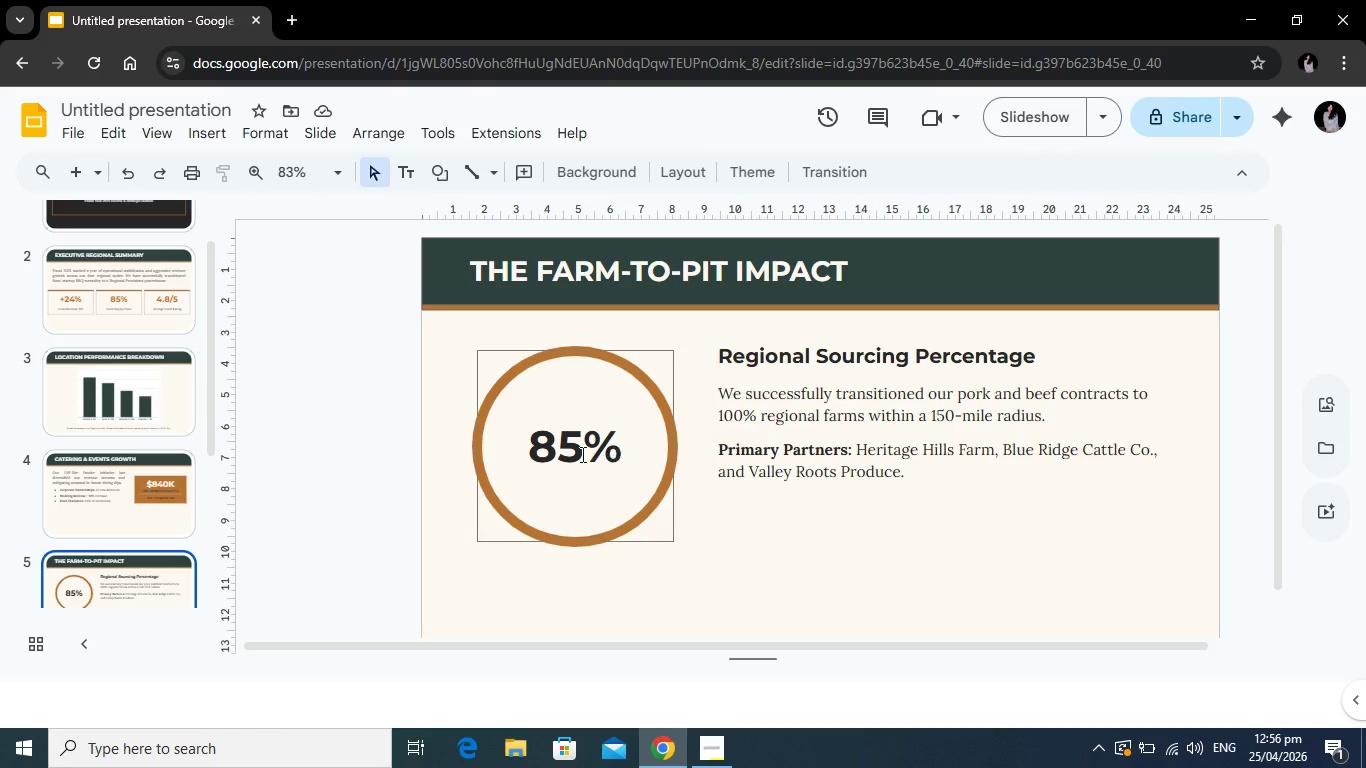 
wait(8.06)
 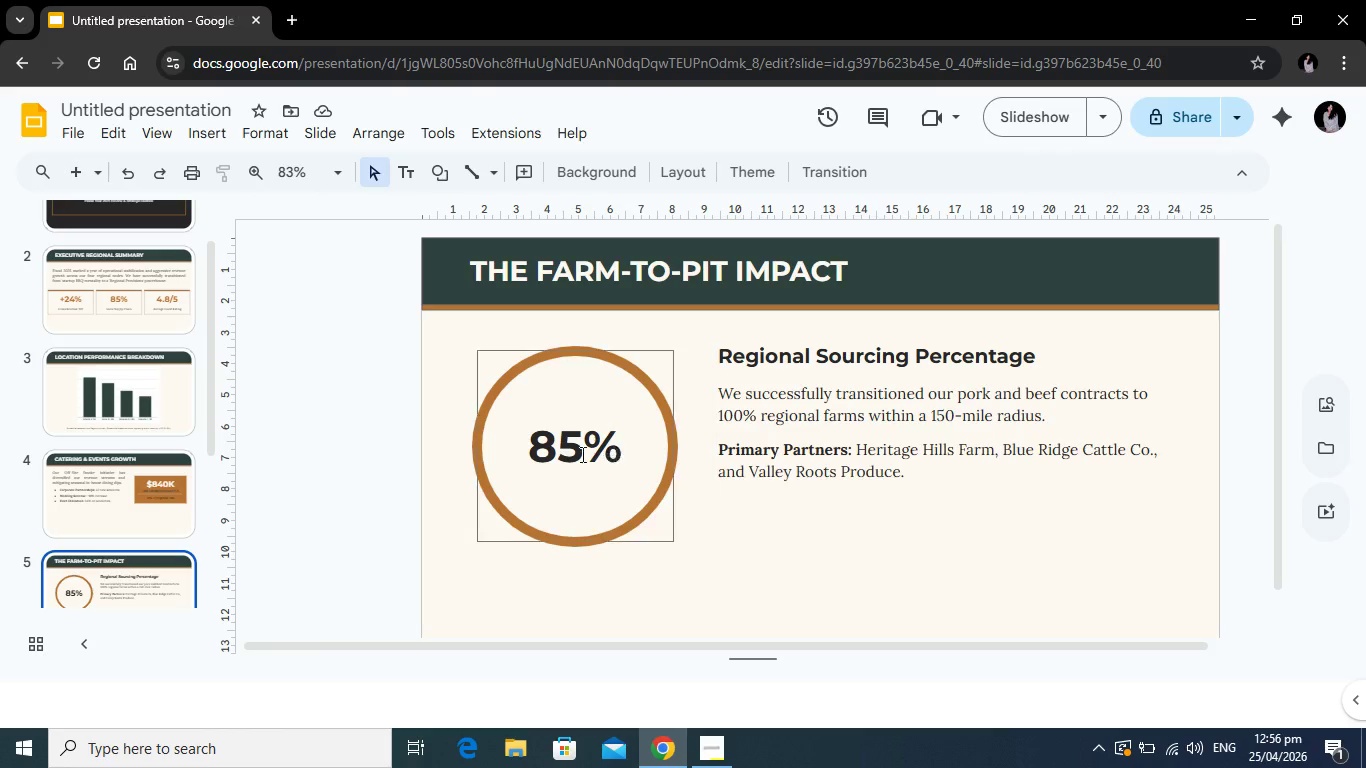 
left_click([705, 270])
 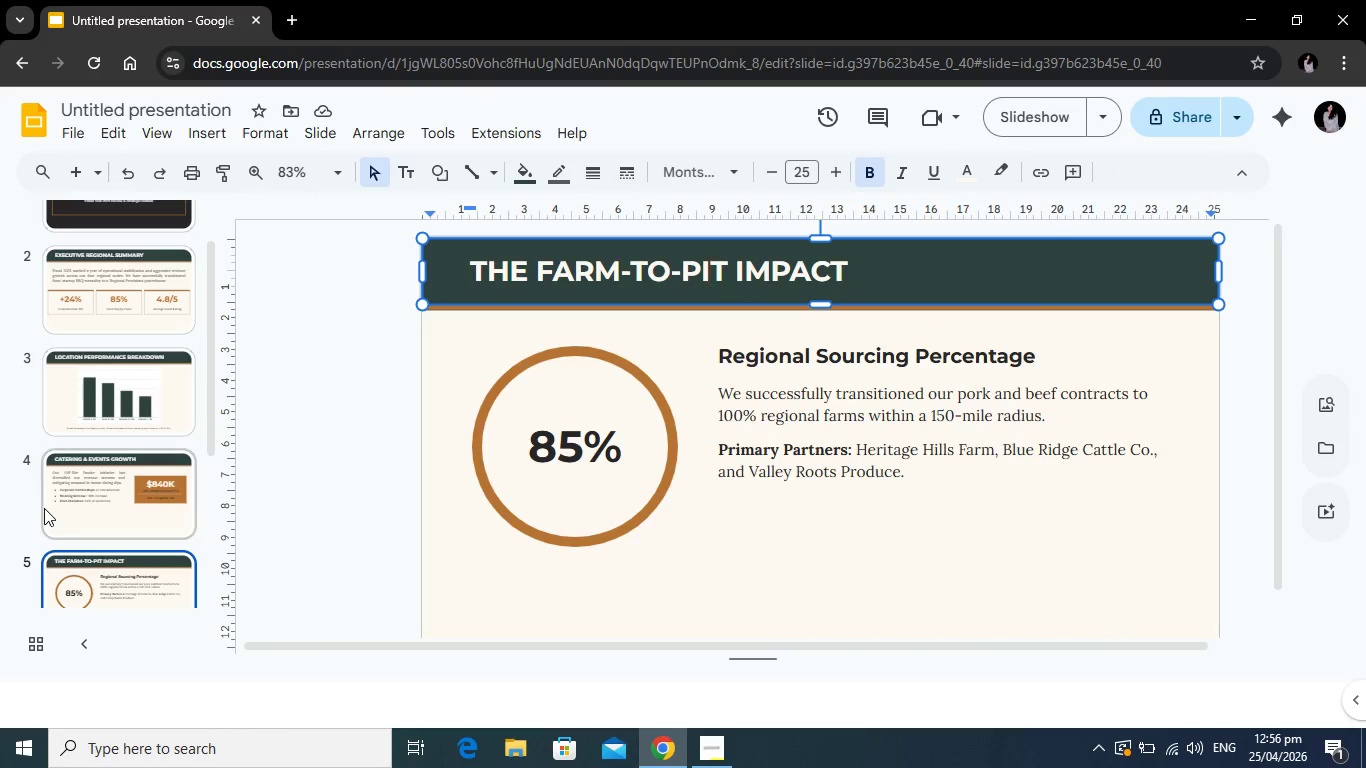 
scroll: coordinate [44, 508], scroll_direction: down, amount: 2.0
 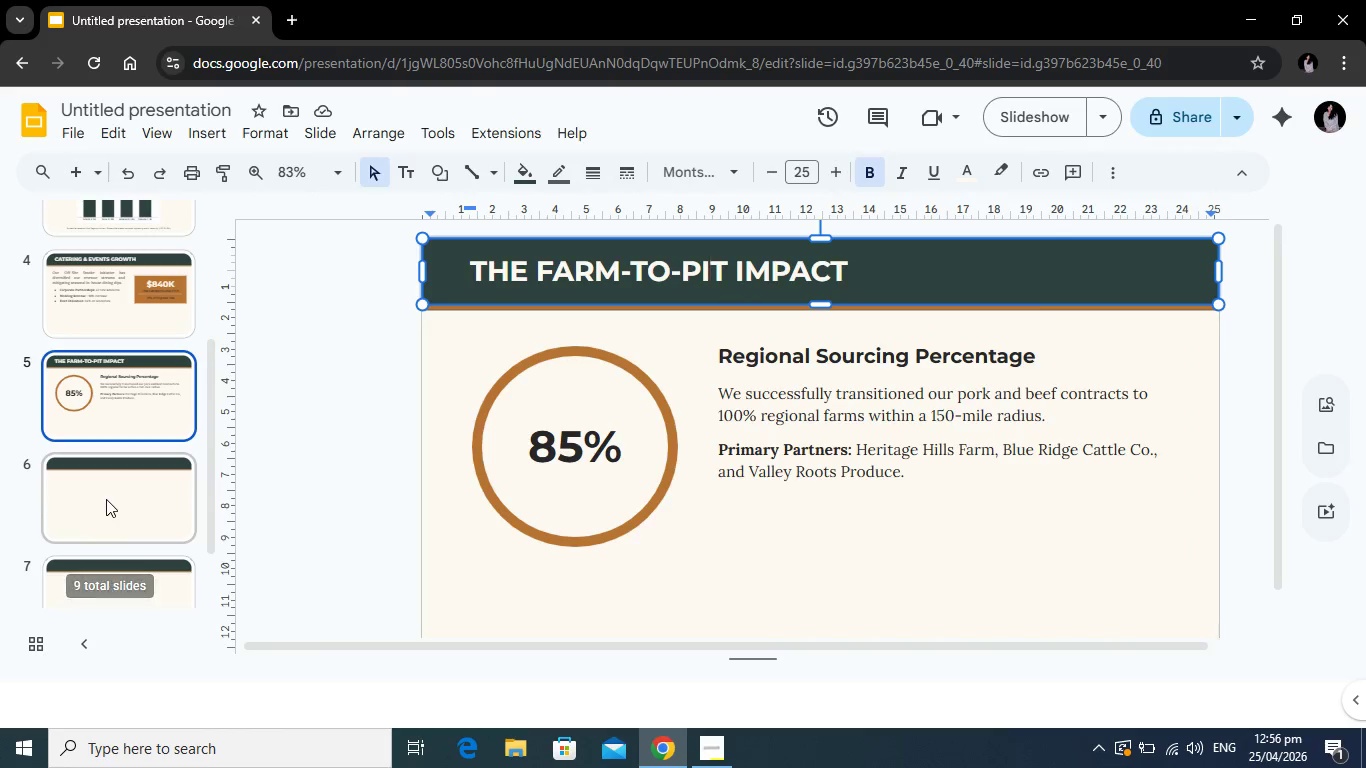 
left_click([106, 499])
 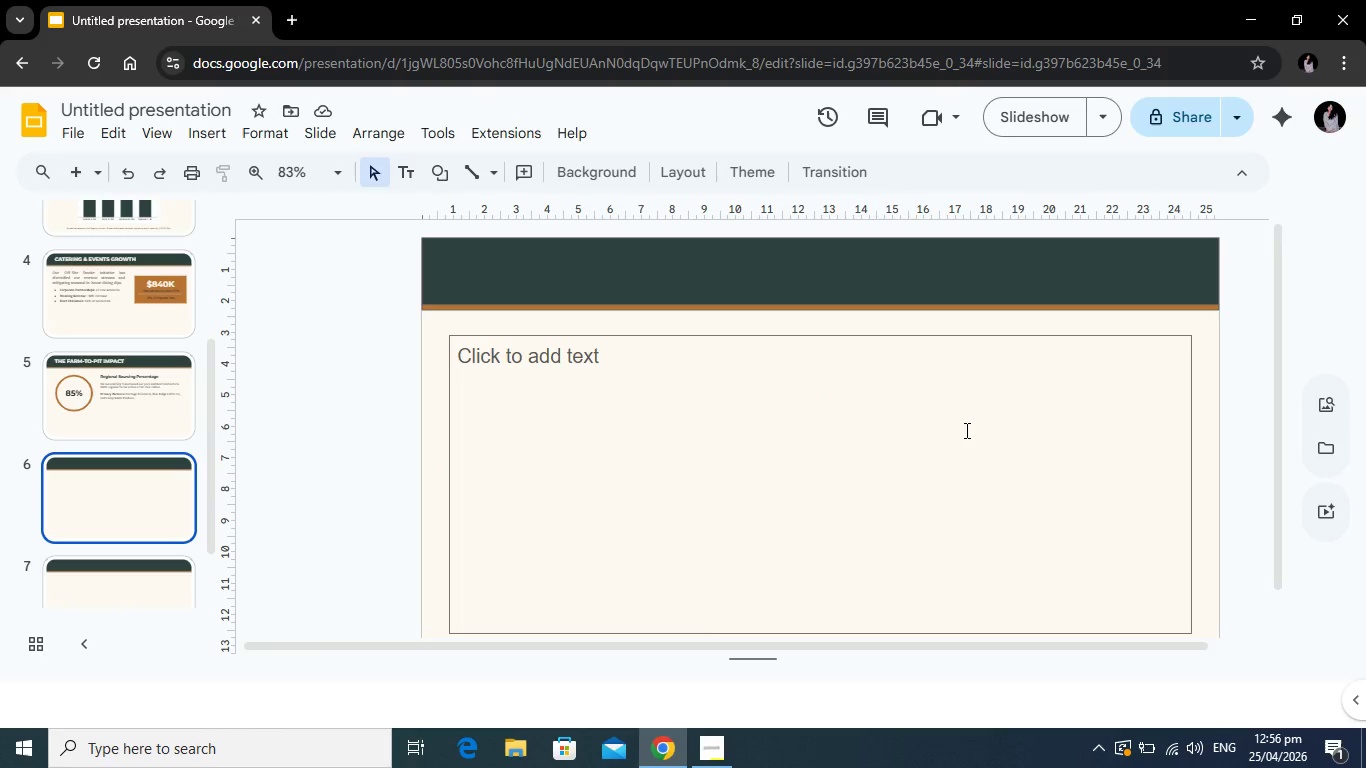 
wait(10.8)
 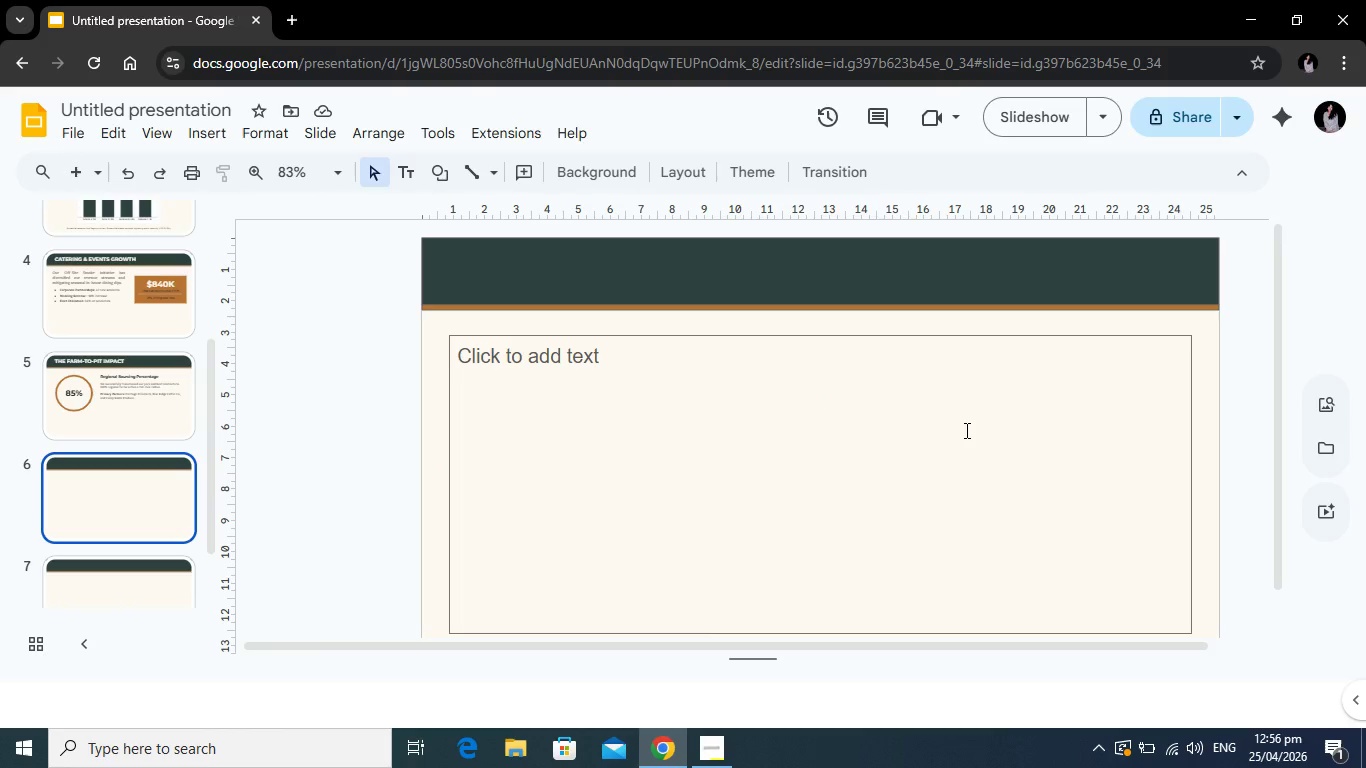 
left_click([150, 399])
 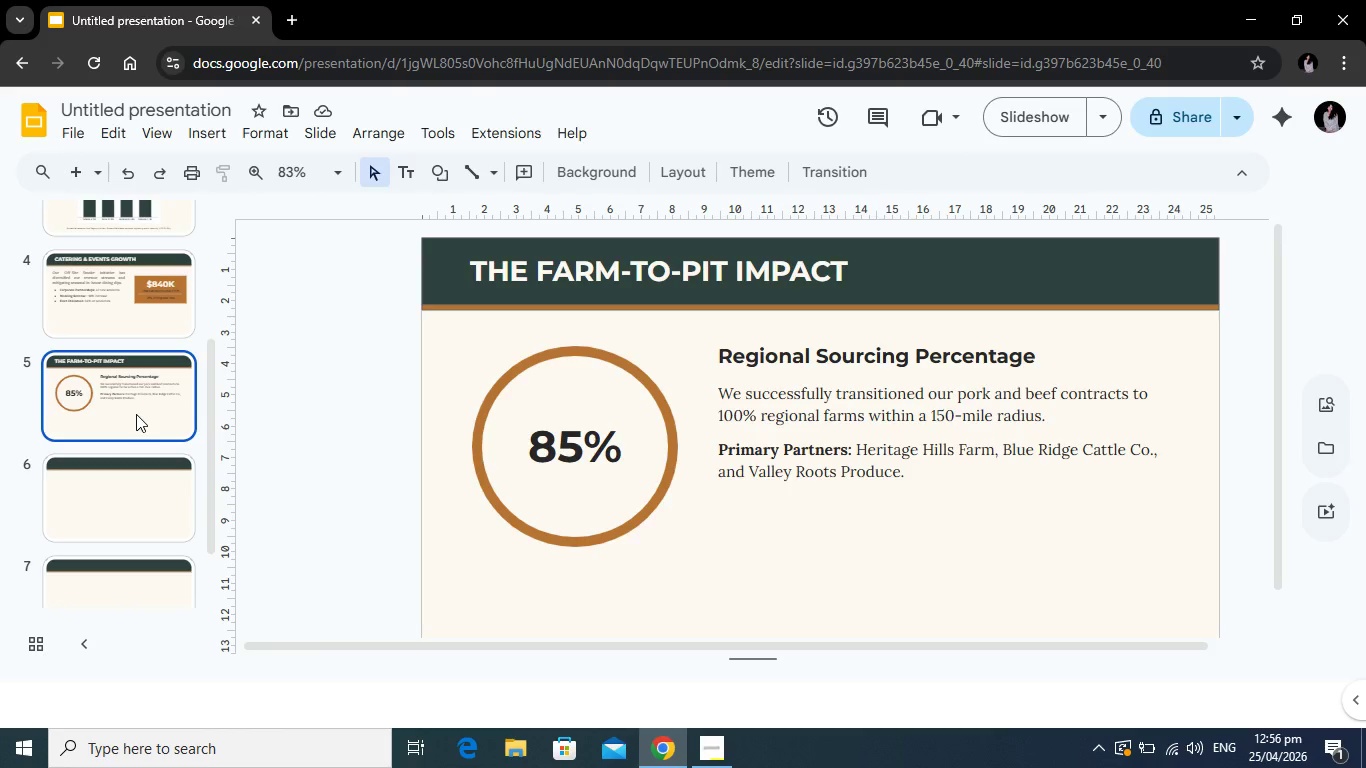 
wait(6.84)
 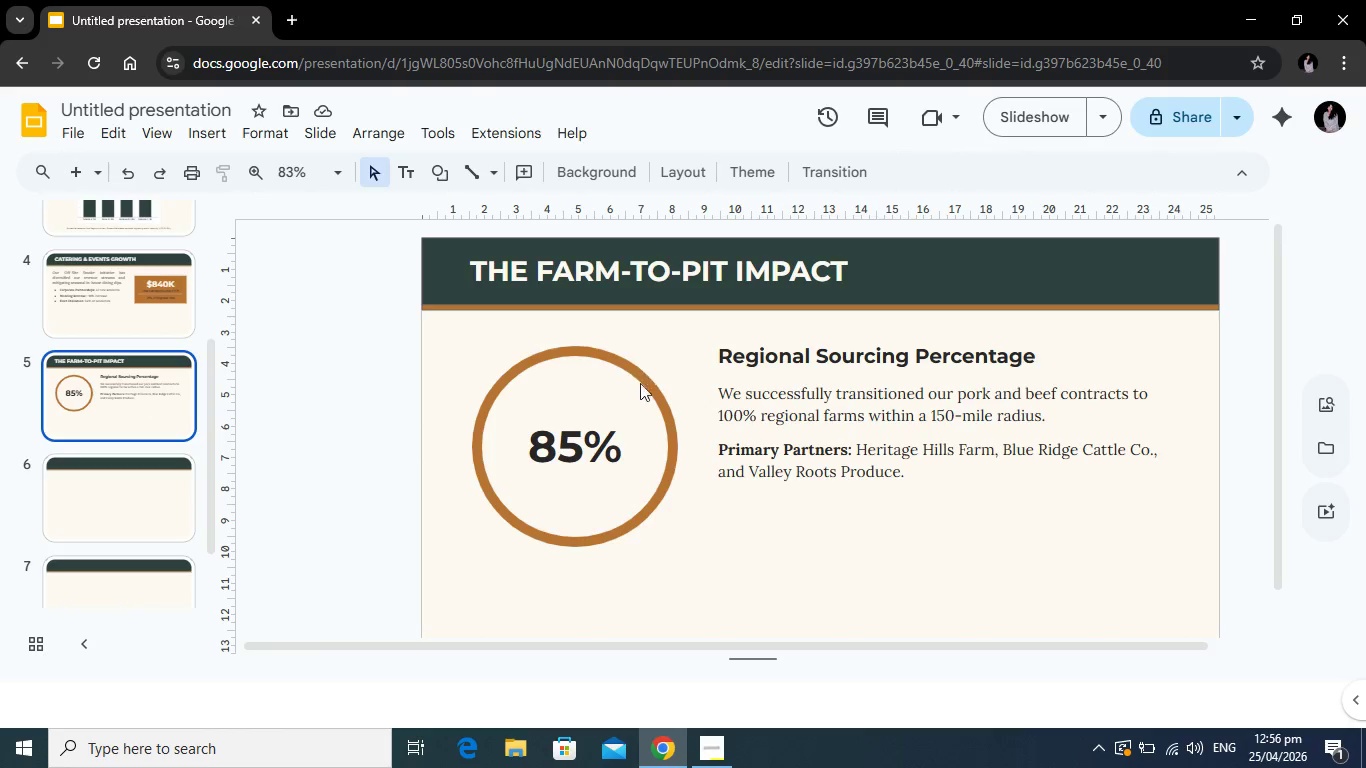 
left_click([146, 513])
 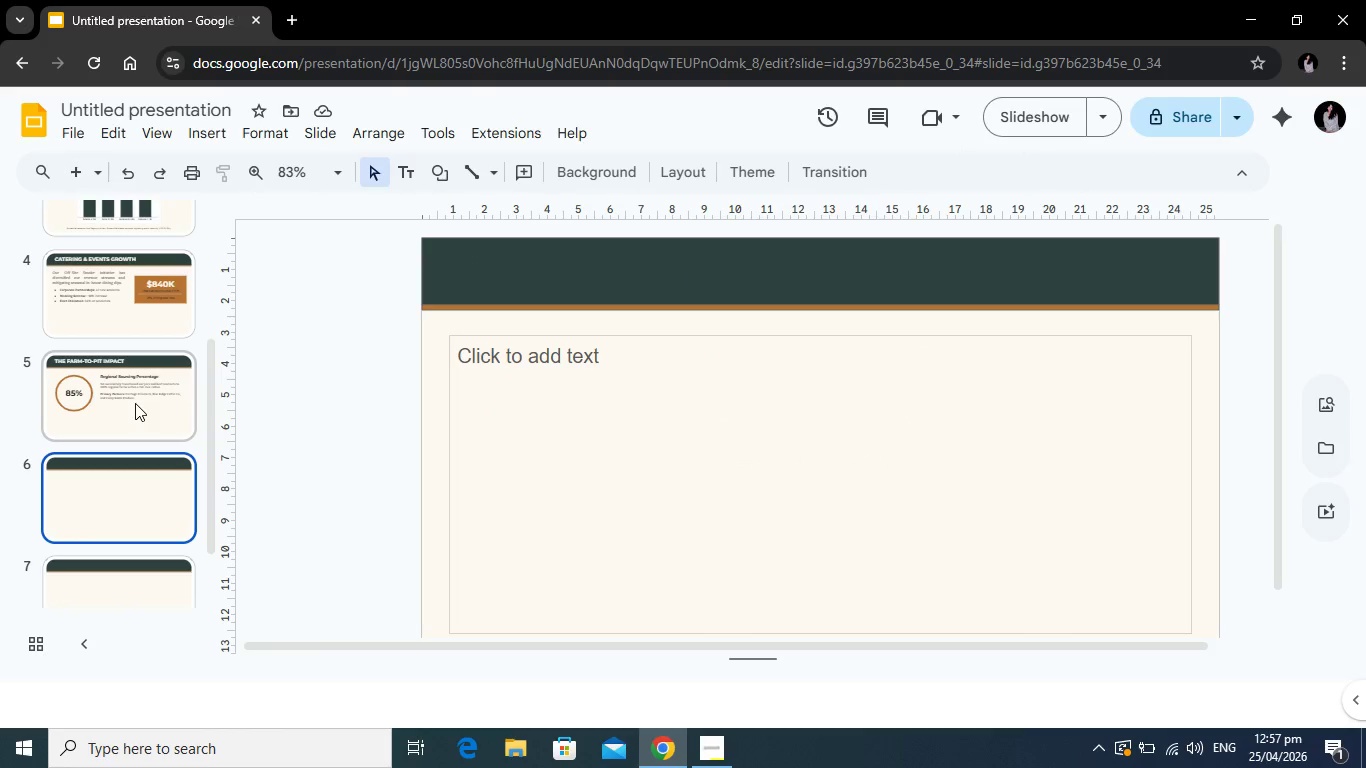 
left_click([135, 403])
 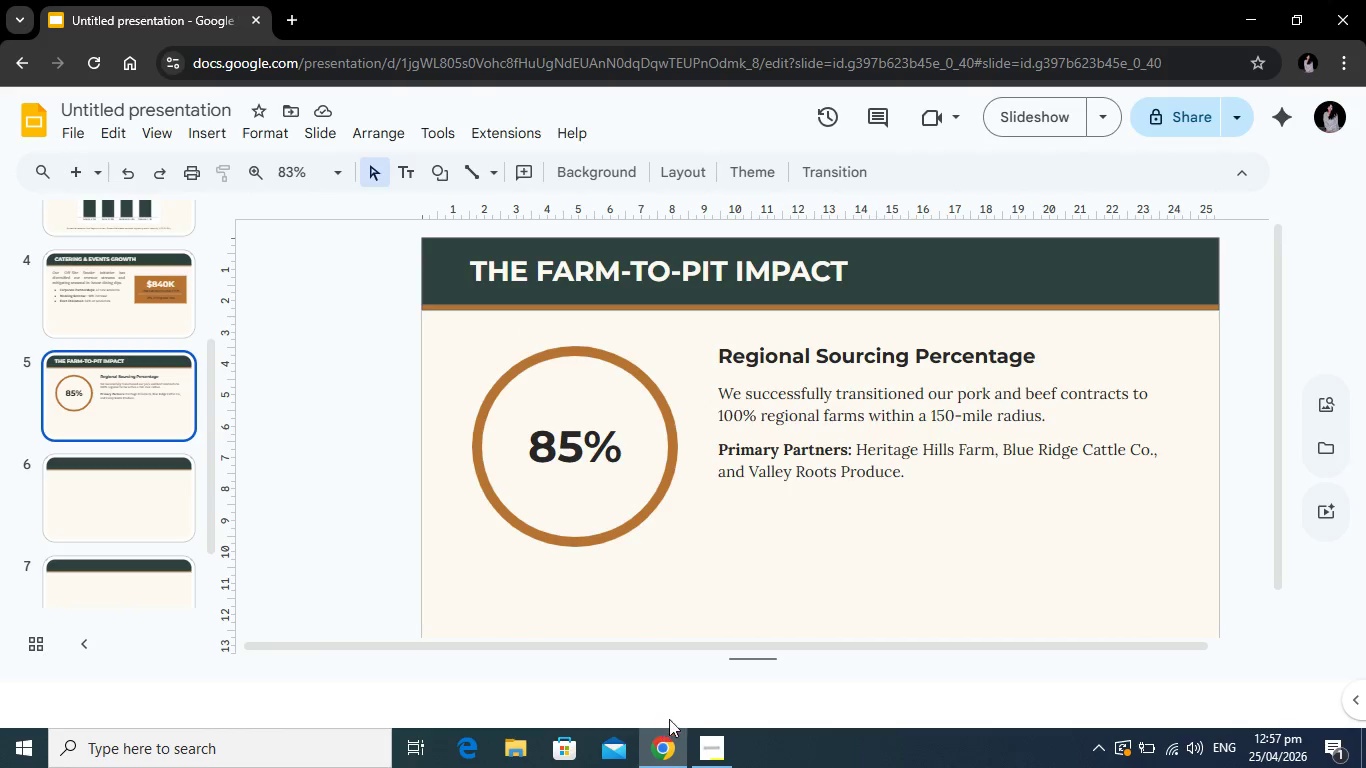 
mouse_move([708, 723])
 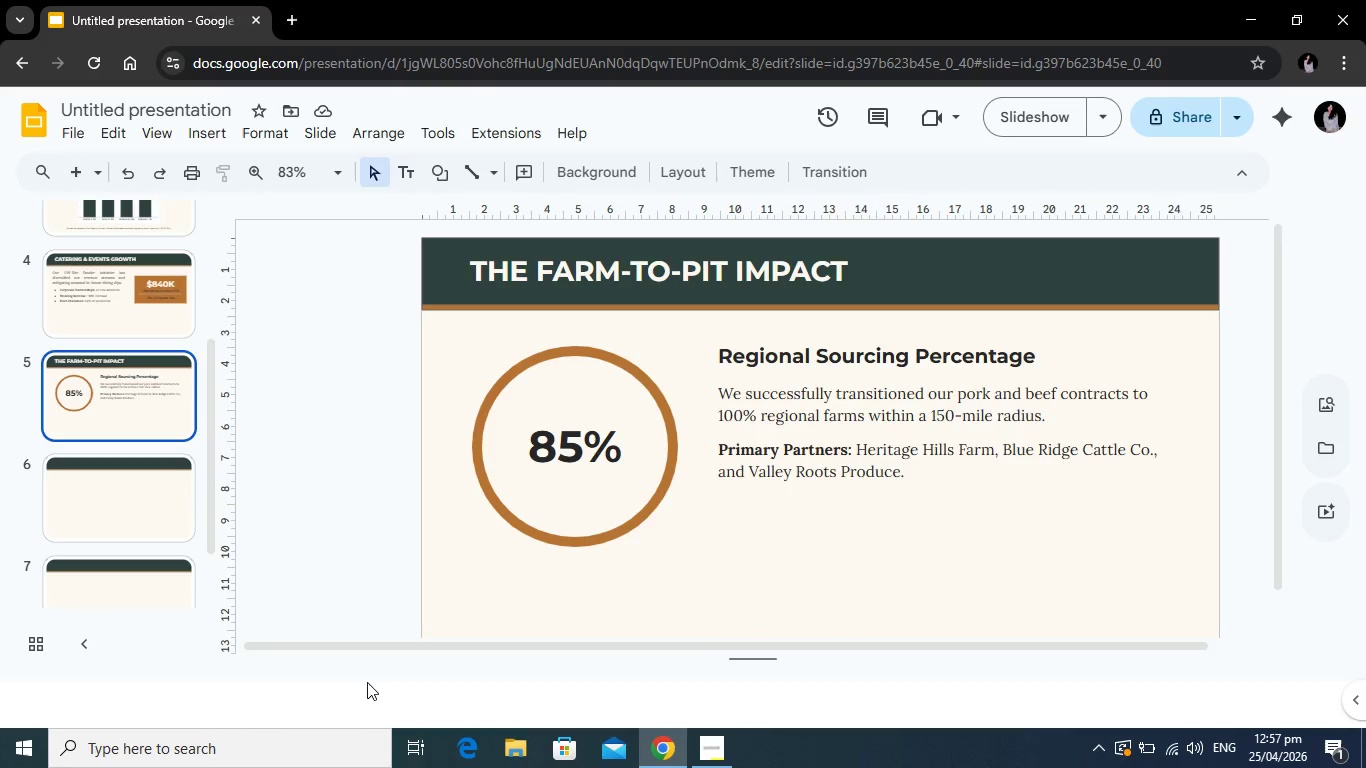 
key(Alt+Tab)